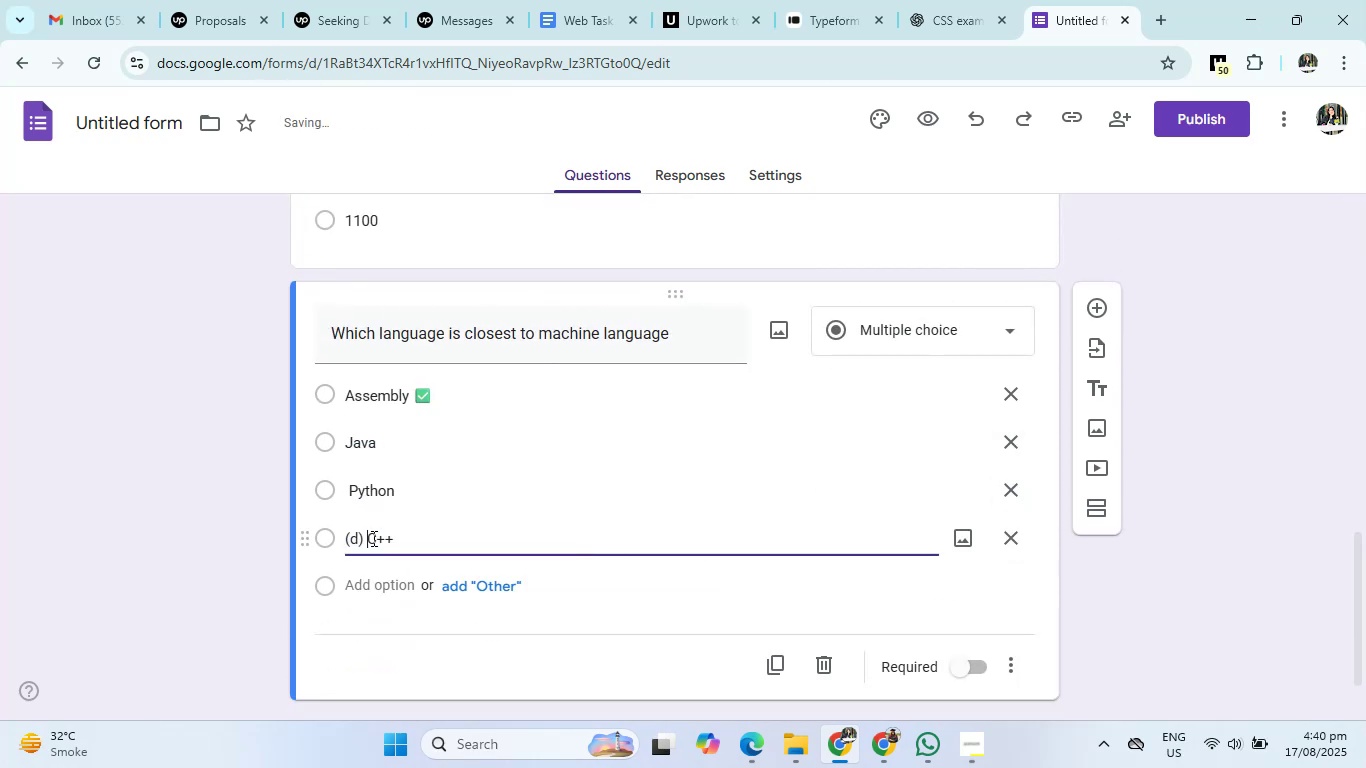 
key(Backspace)
 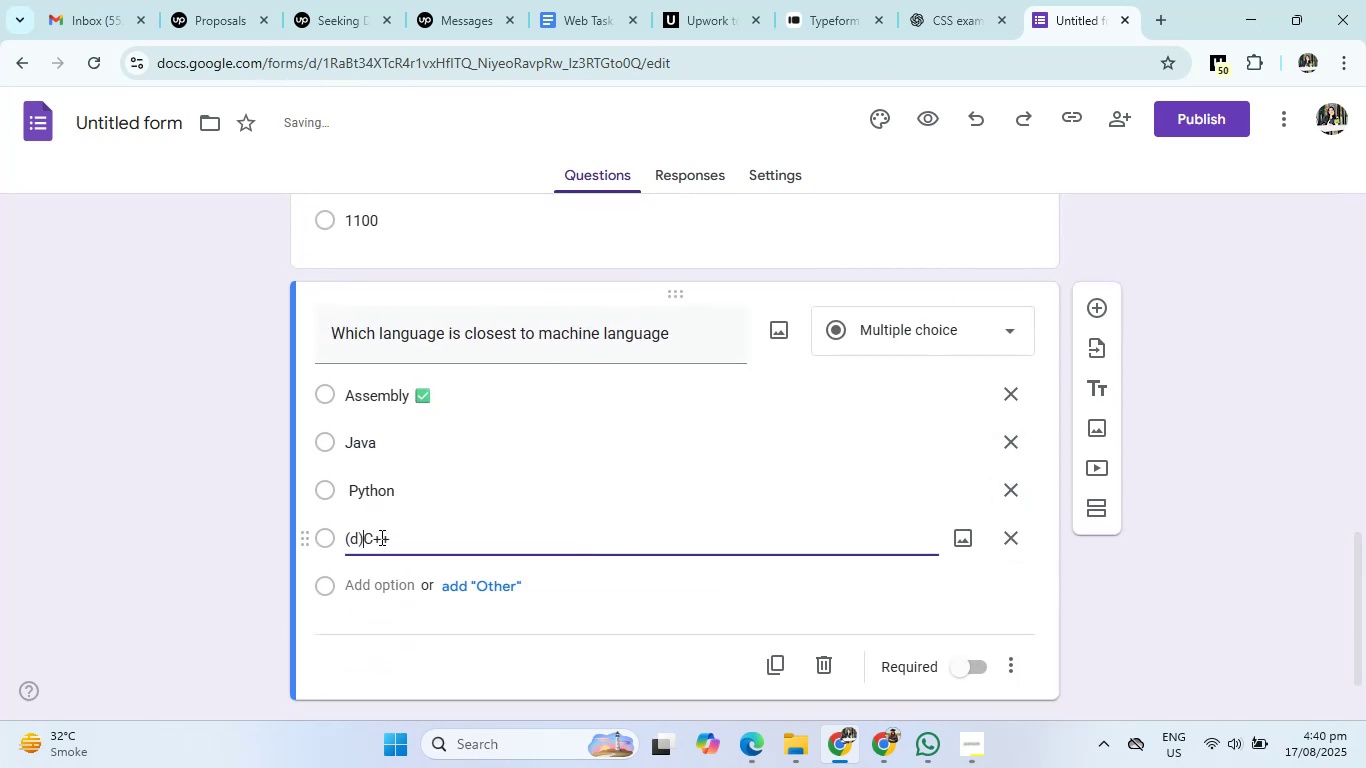 
key(Backspace)
 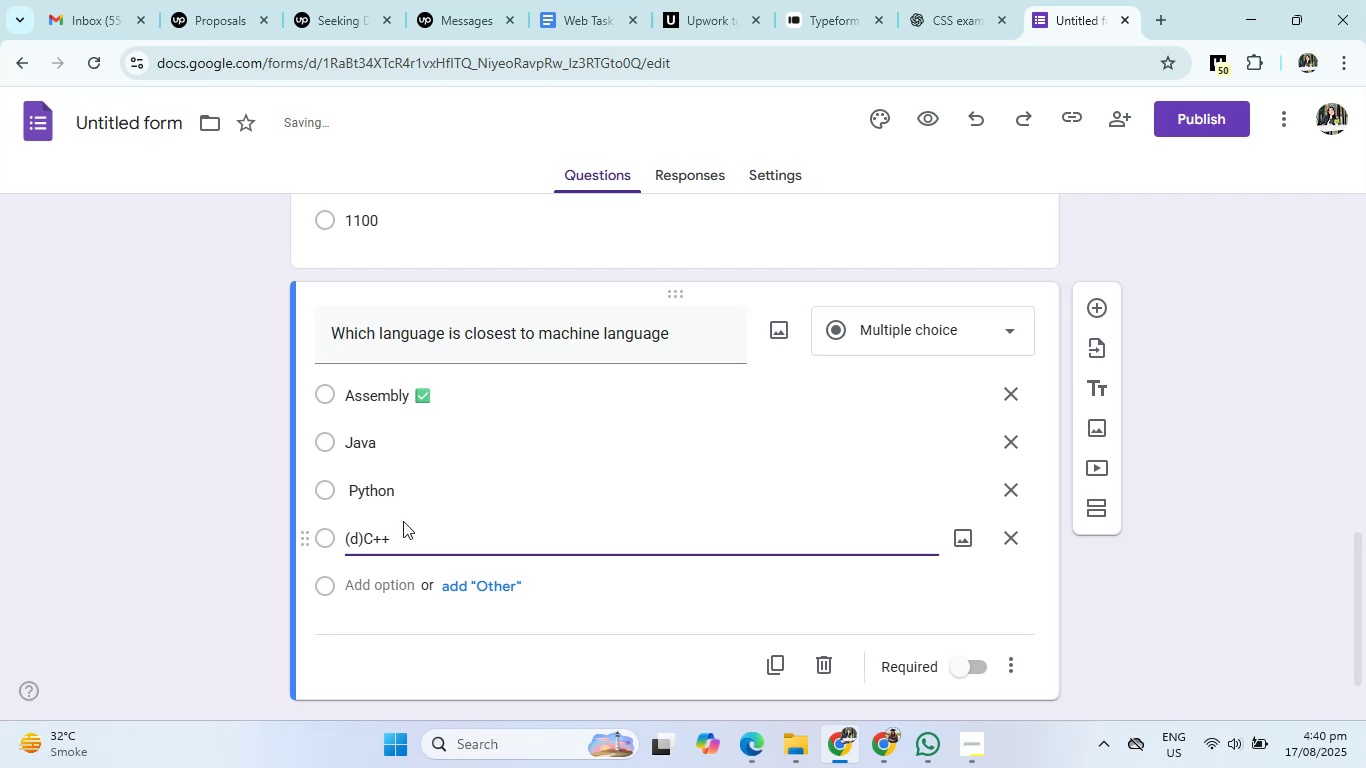 
key(Backspace)
 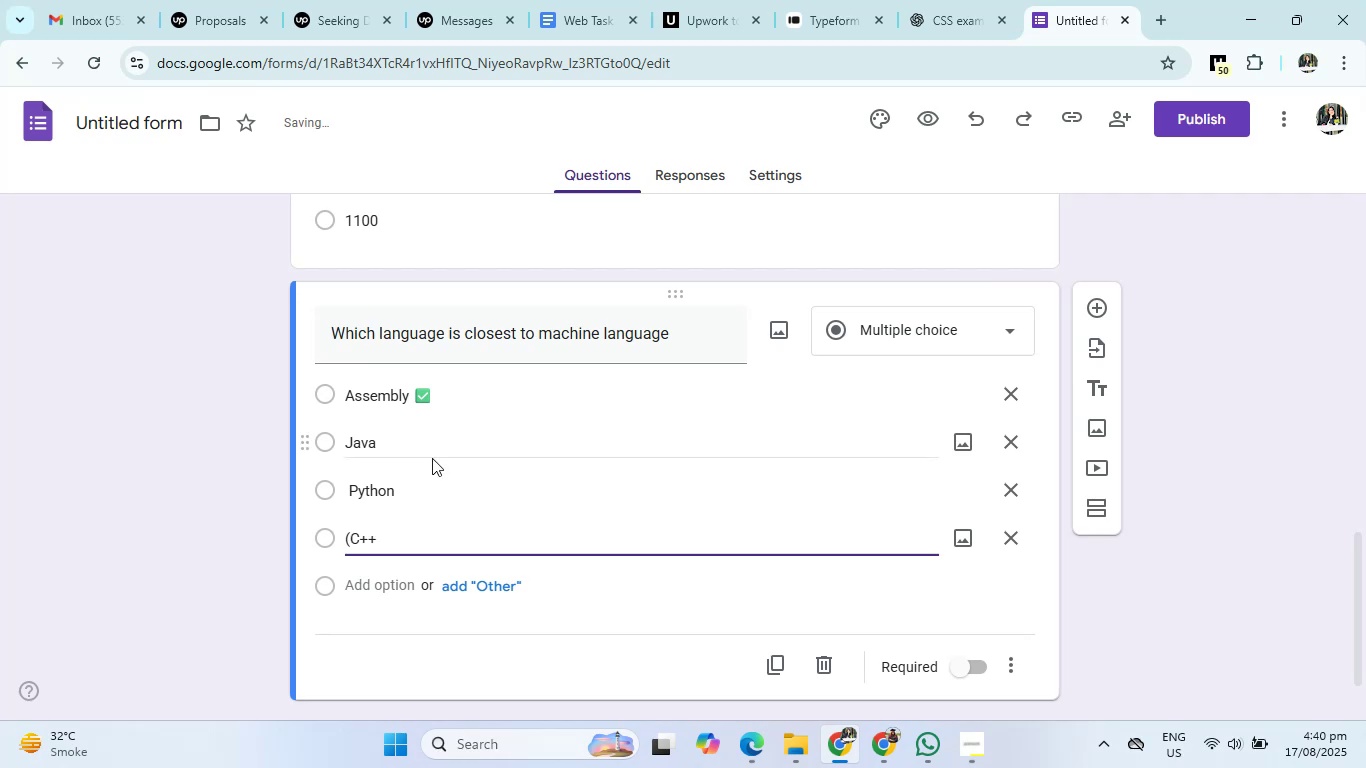 
key(Backspace)
 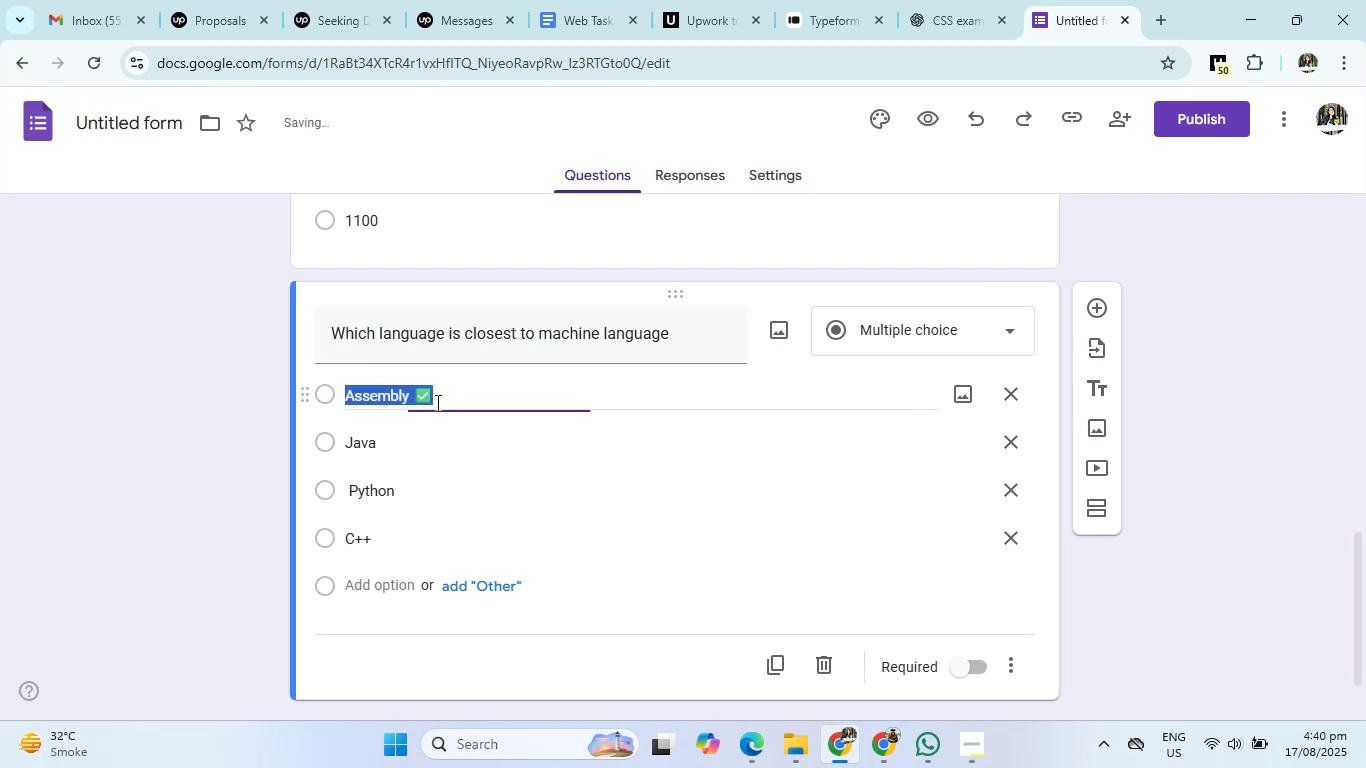 
double_click([462, 398])
 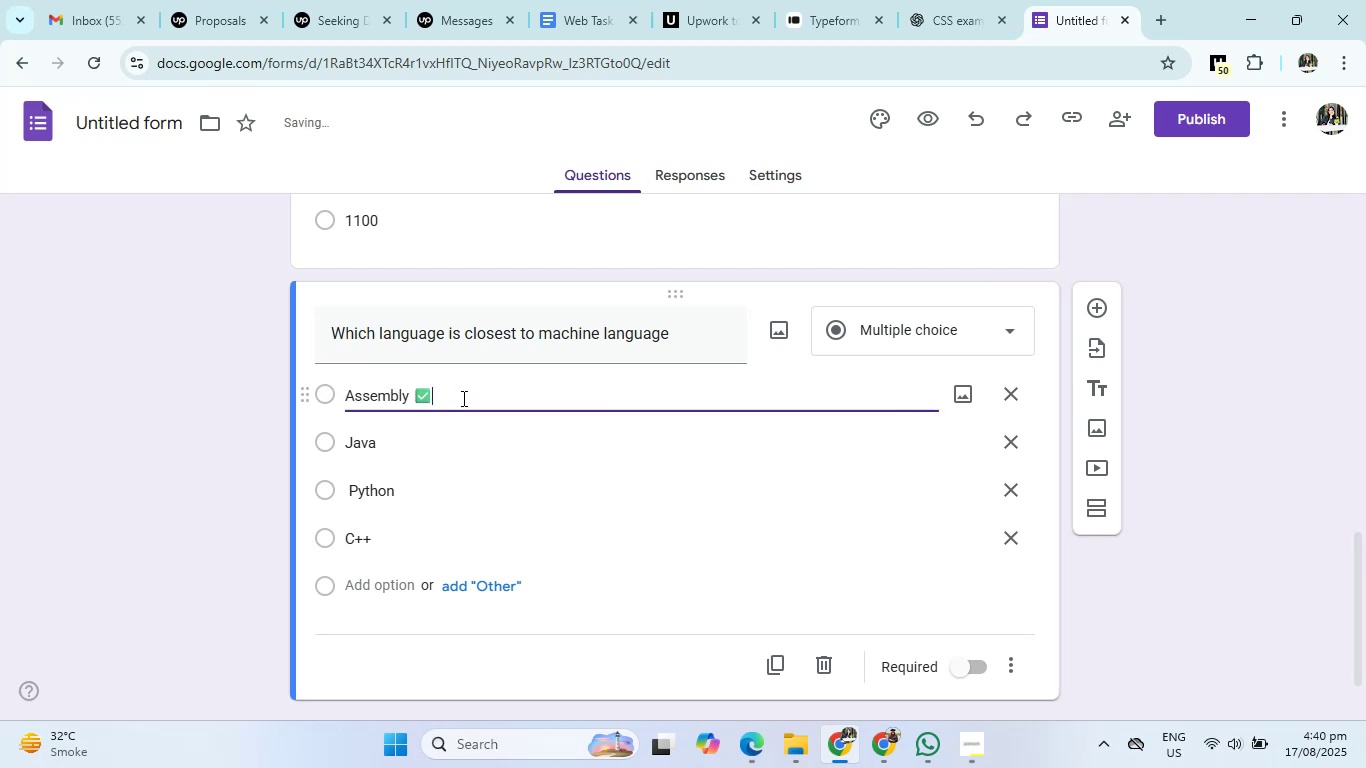 
key(Backspace)
 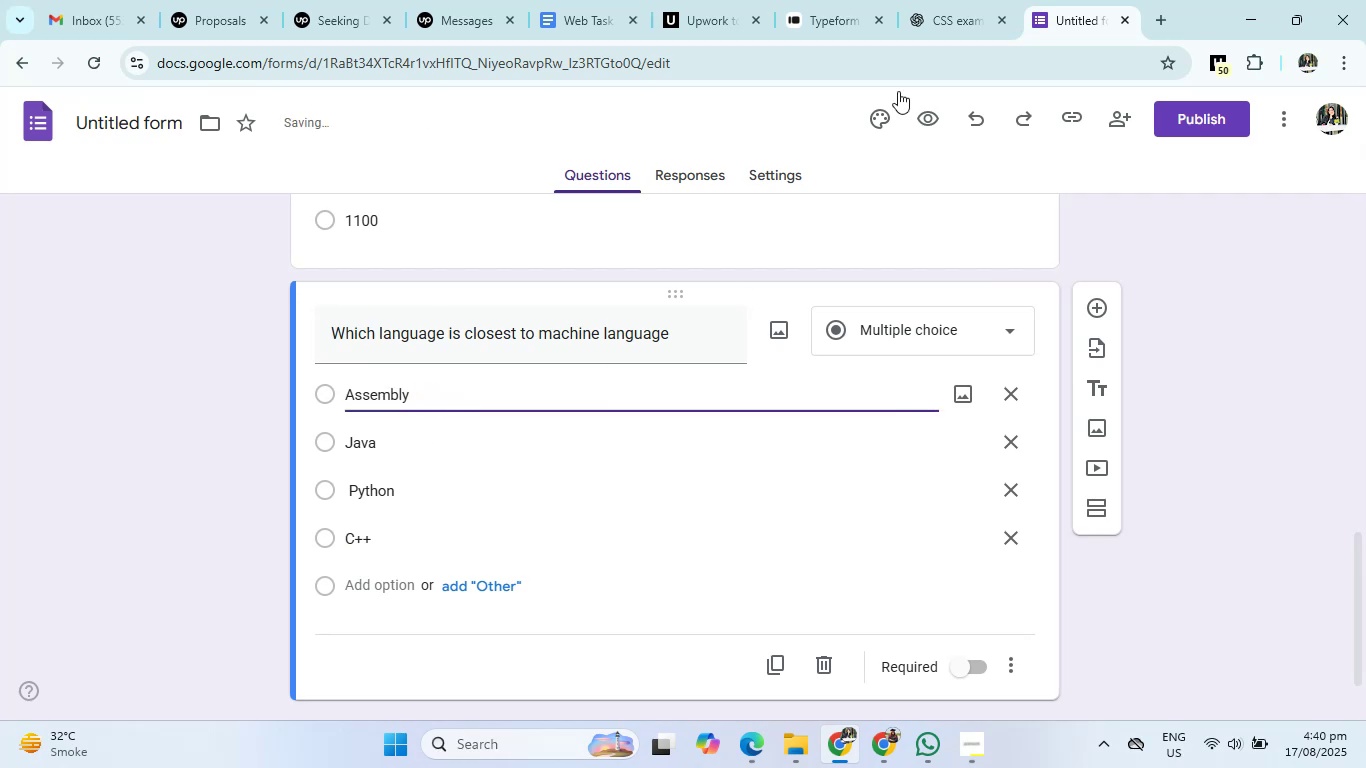 
left_click([963, 0])
 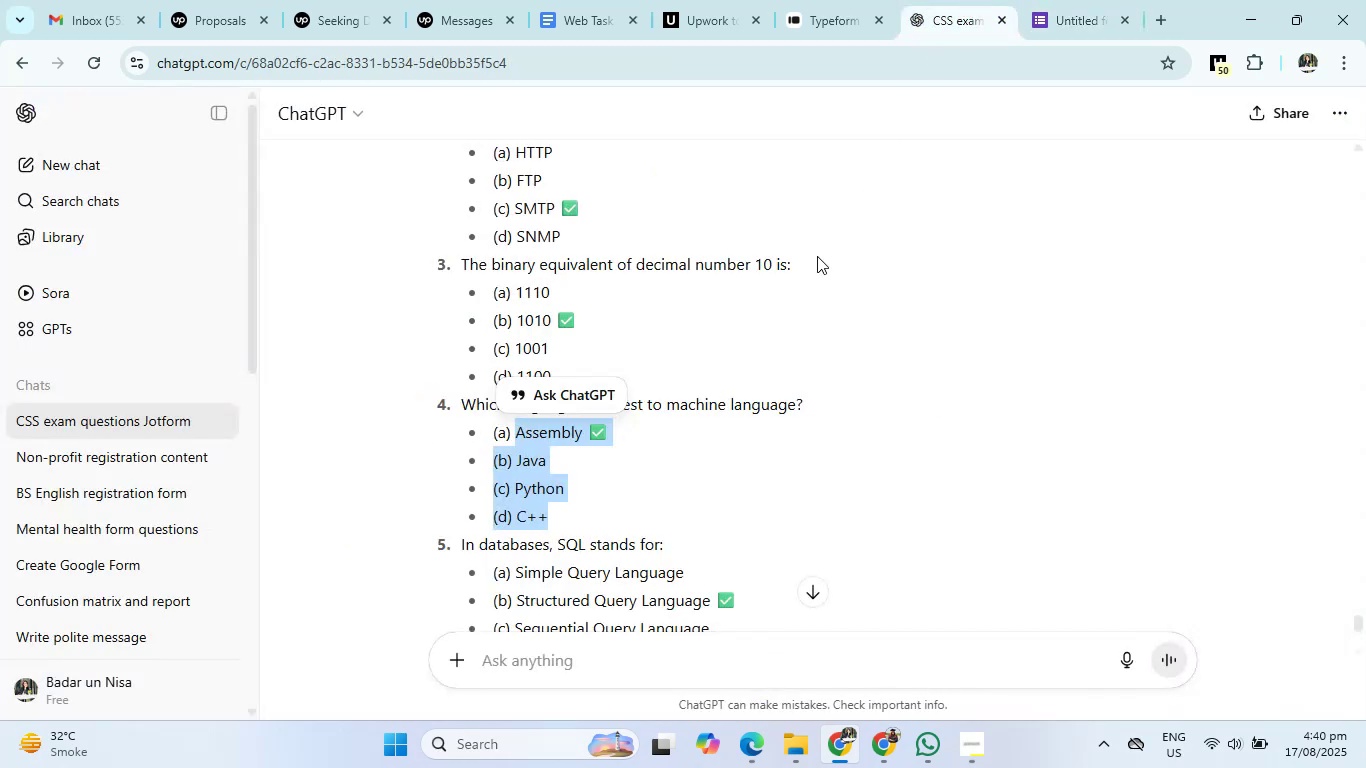 
scroll: coordinate [721, 448], scroll_direction: down, amount: 1.0
 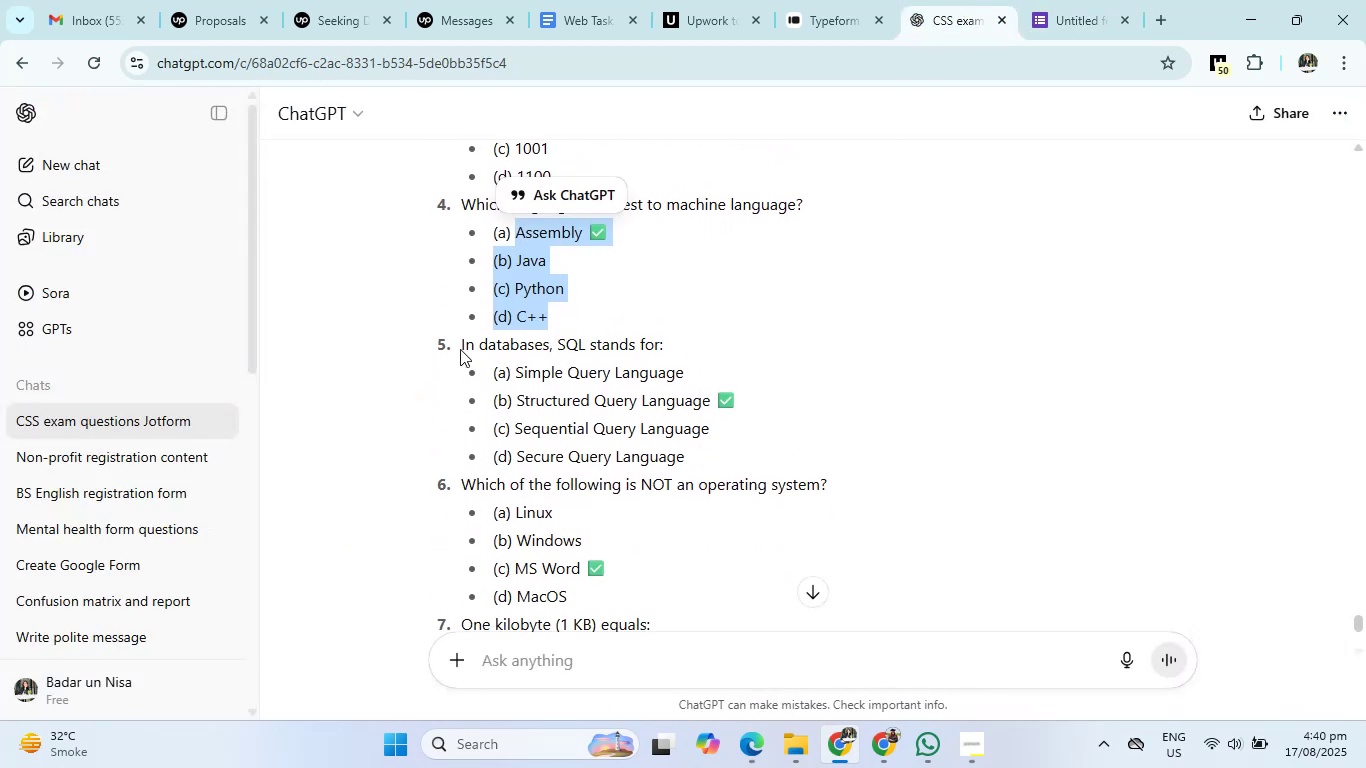 
left_click_drag(start_coordinate=[460, 348], to_coordinate=[703, 348])
 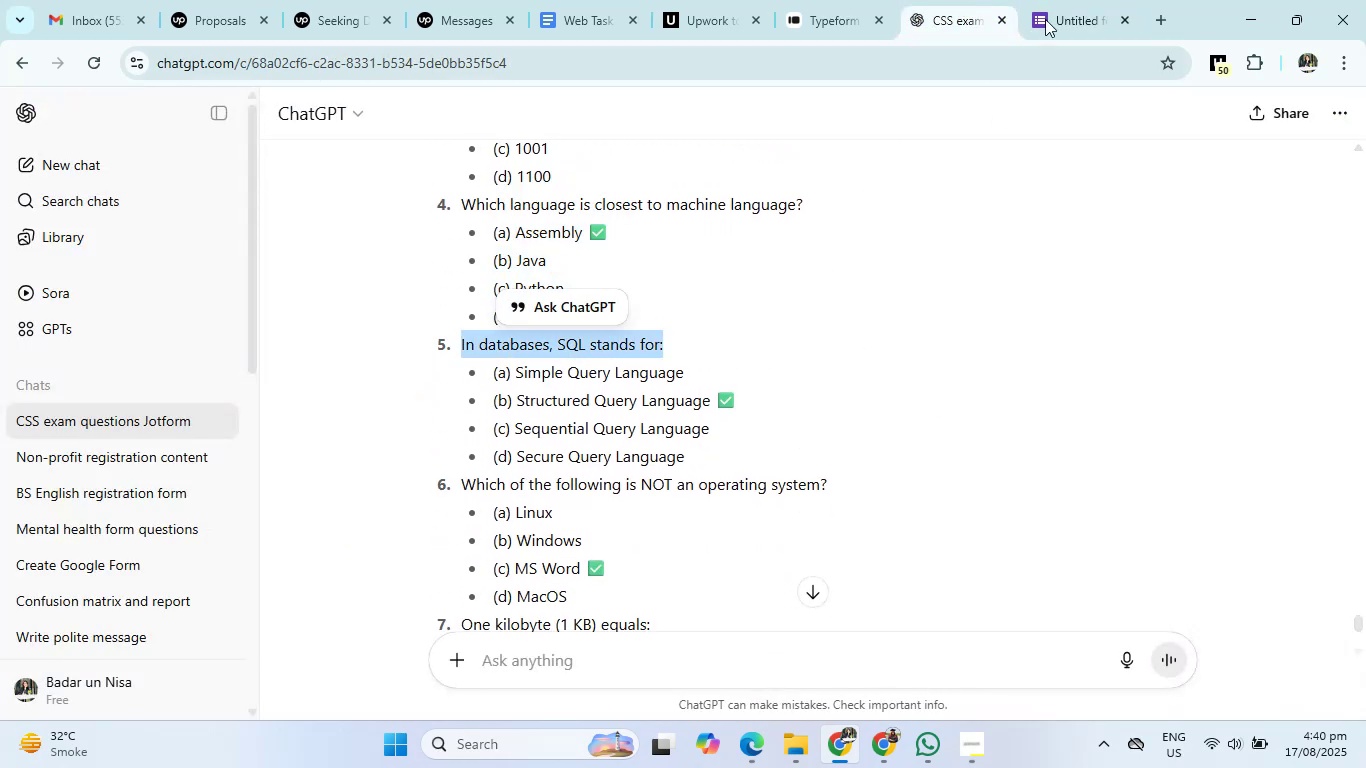 
left_click([1068, 0])
 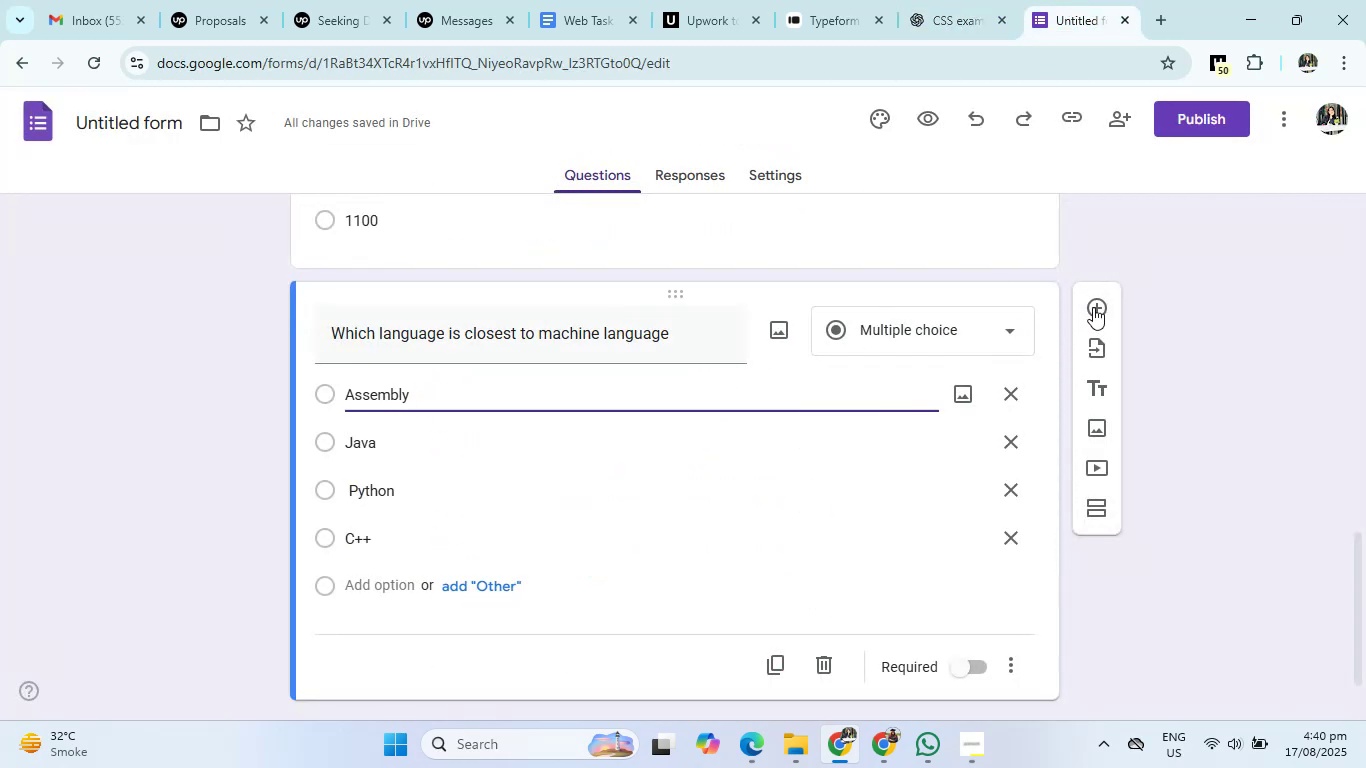 
left_click([1093, 307])
 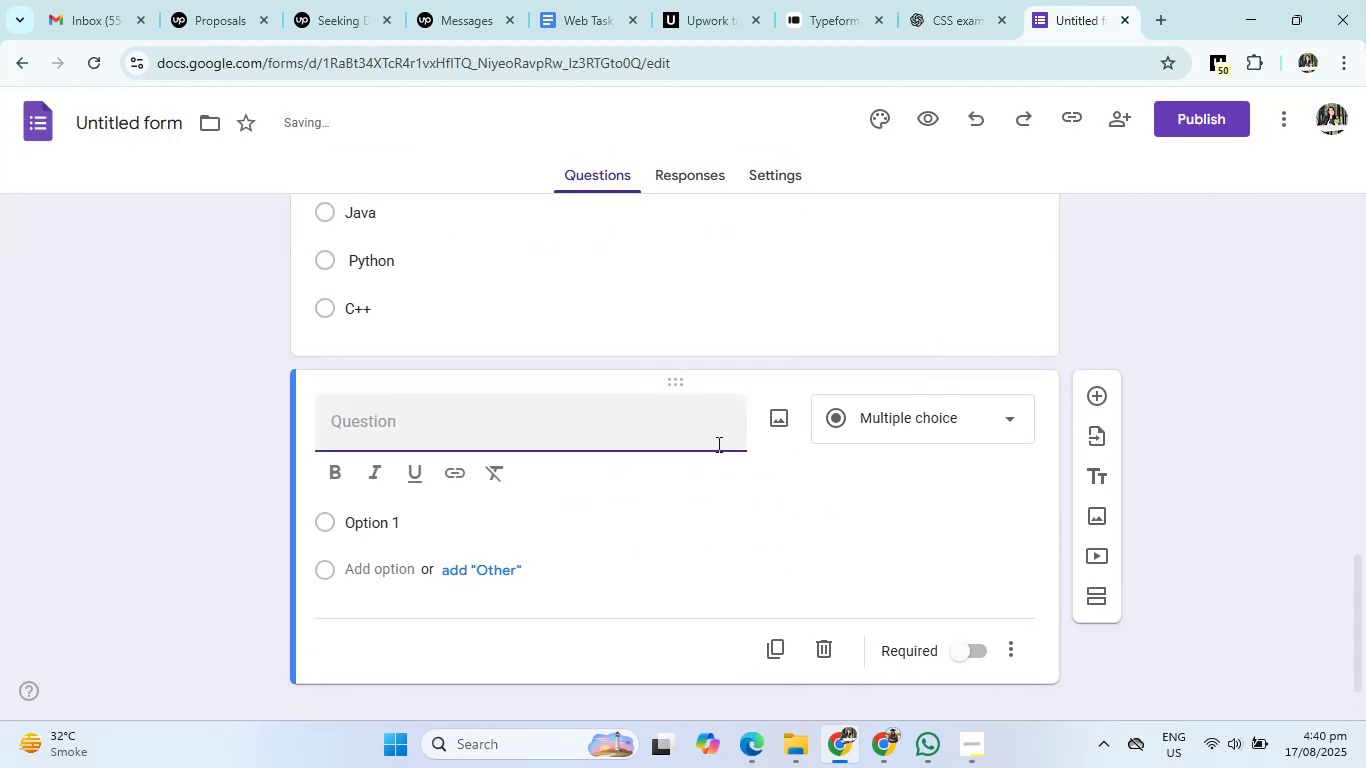 
type(In database, )
 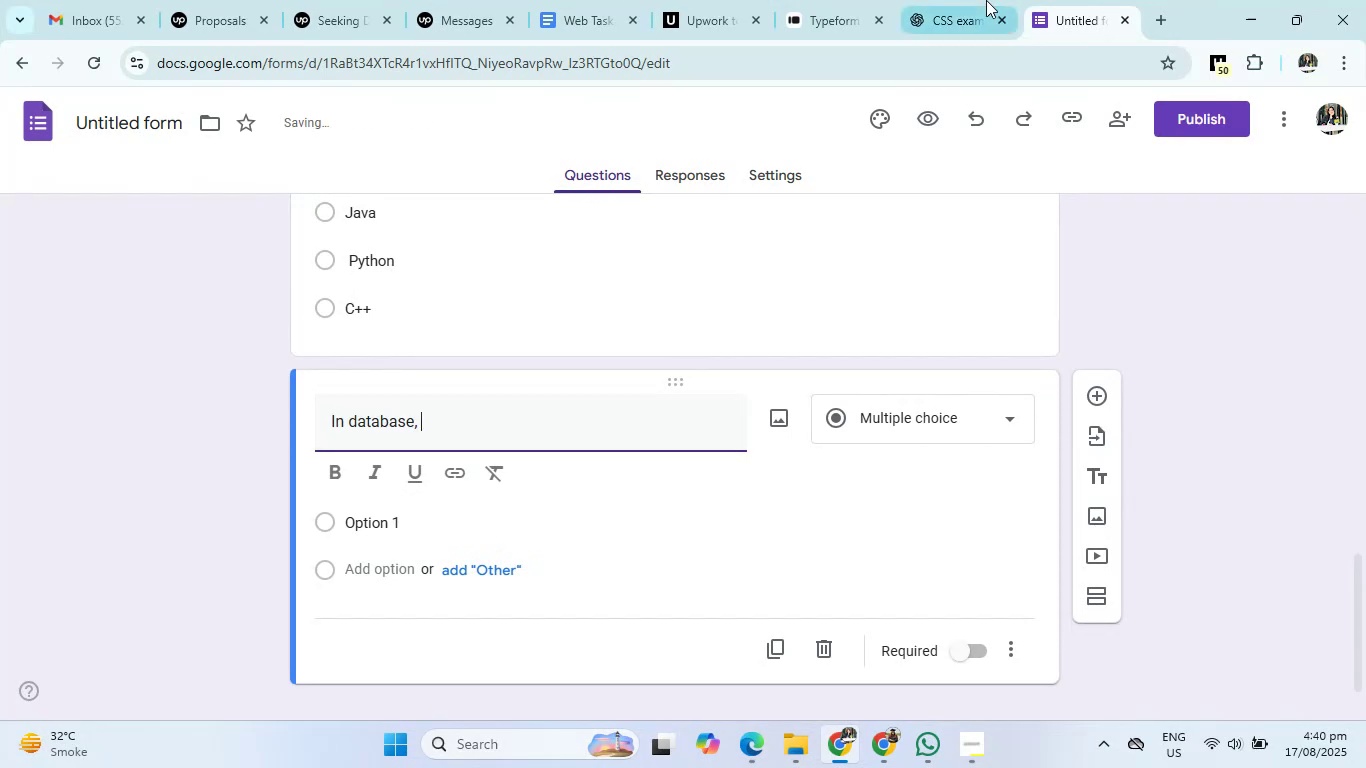 
left_click([957, 0])
 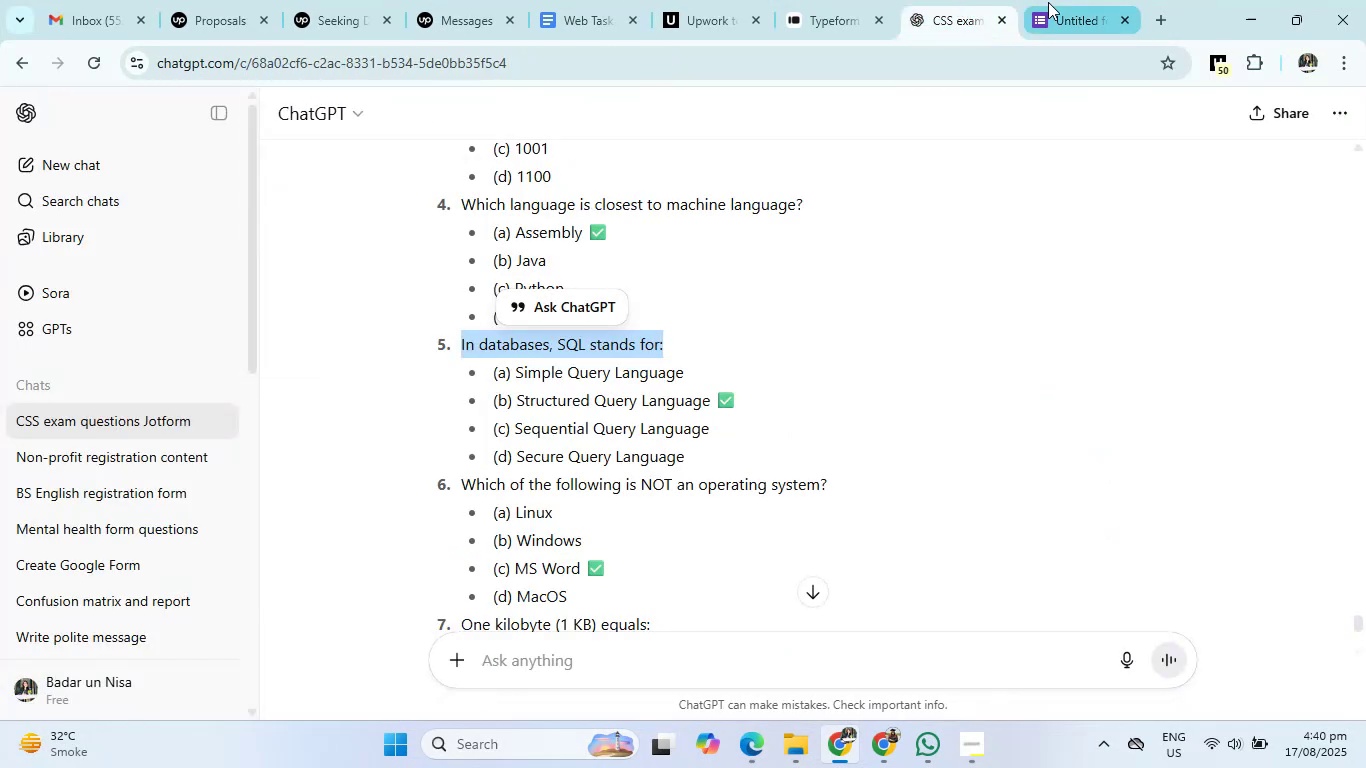 
left_click([1048, 2])
 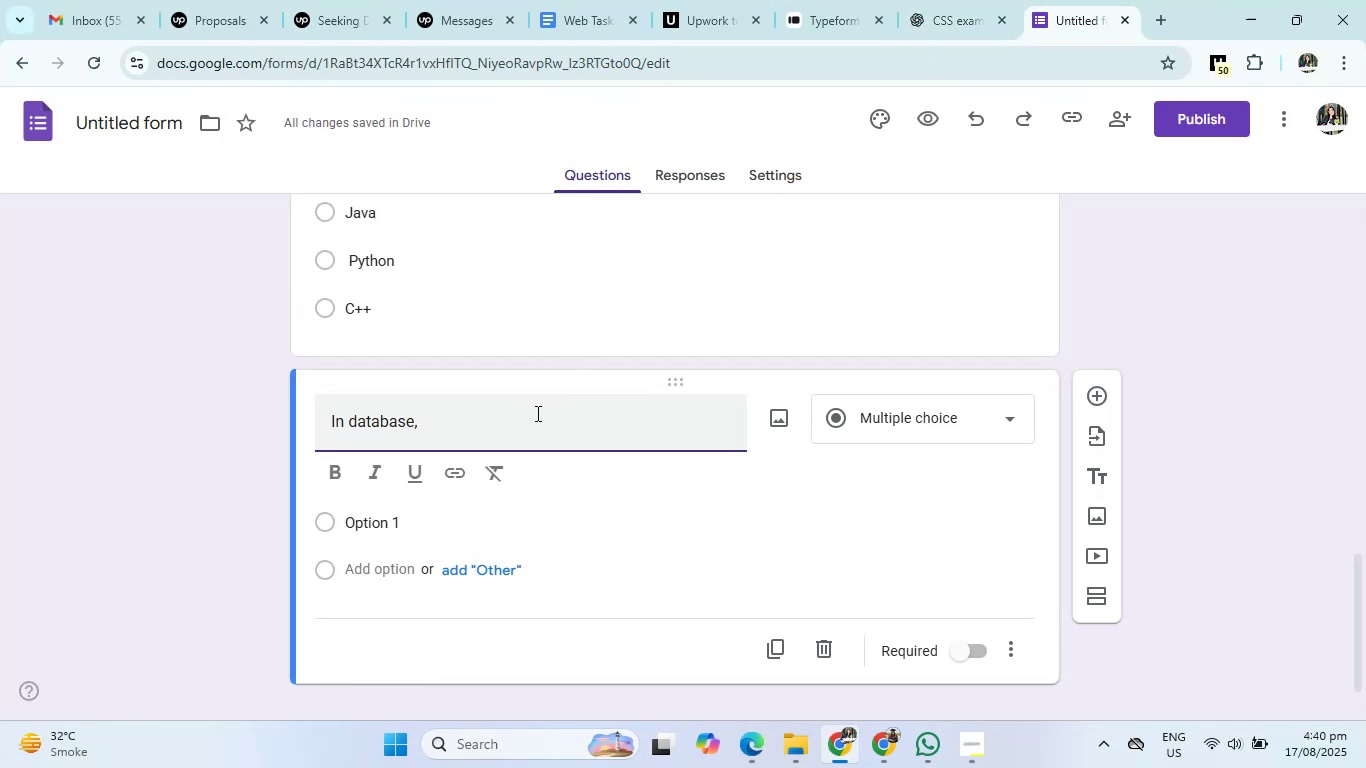 
left_click([536, 413])
 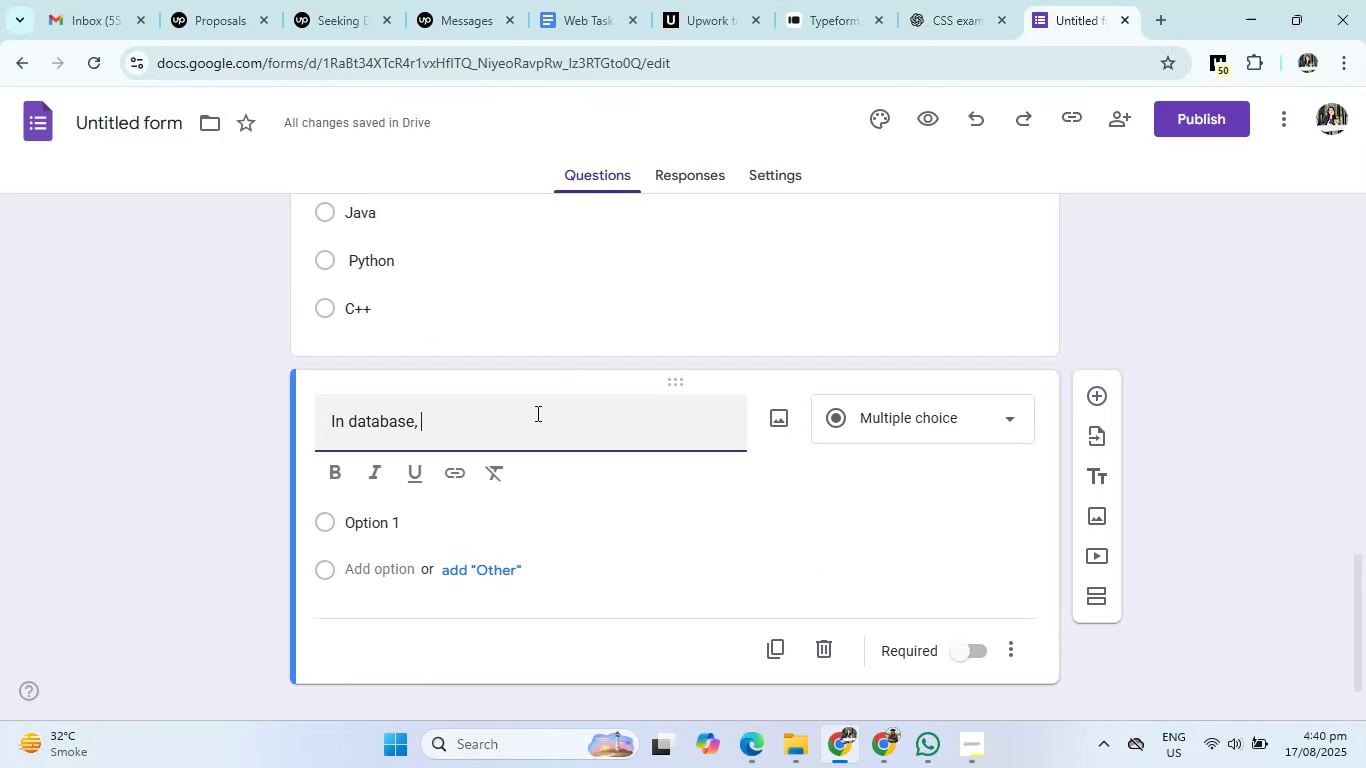 
type(SQL stands for)
 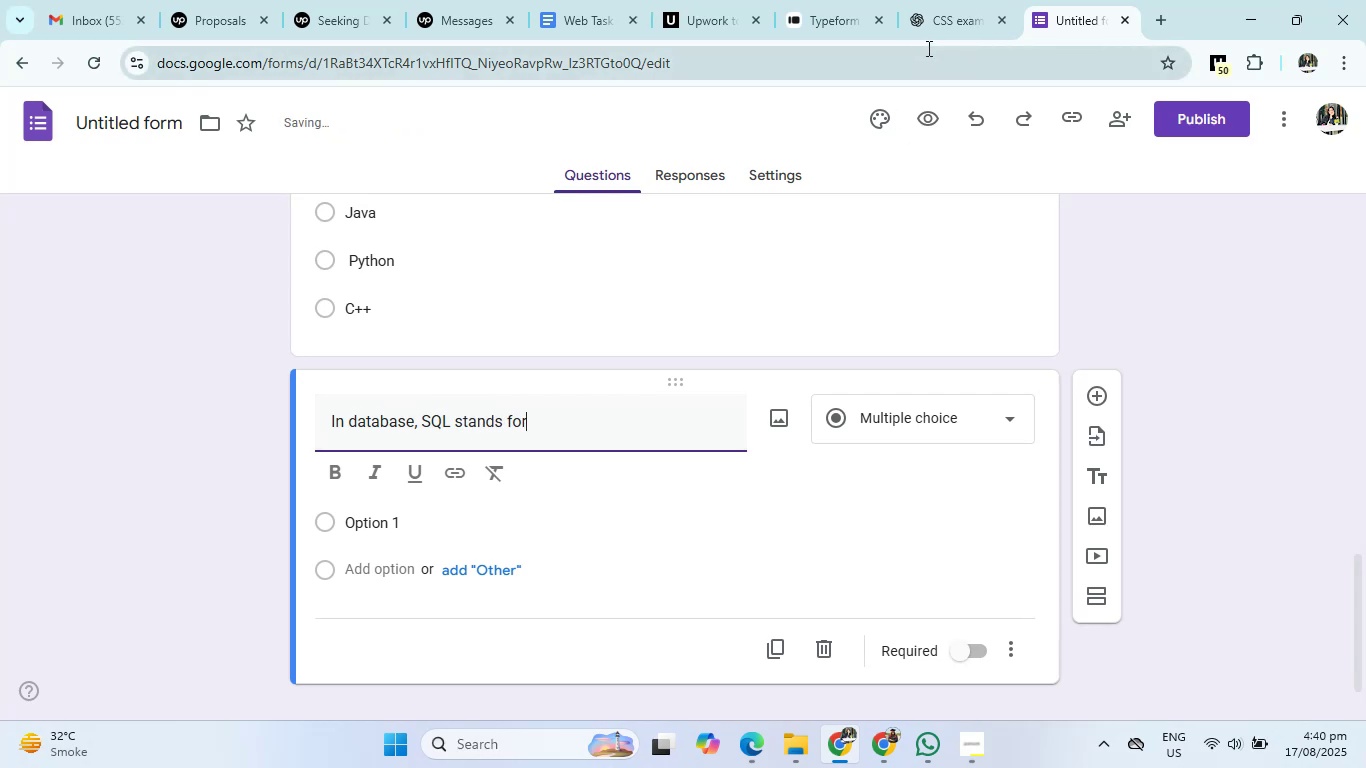 
left_click([934, 37])
 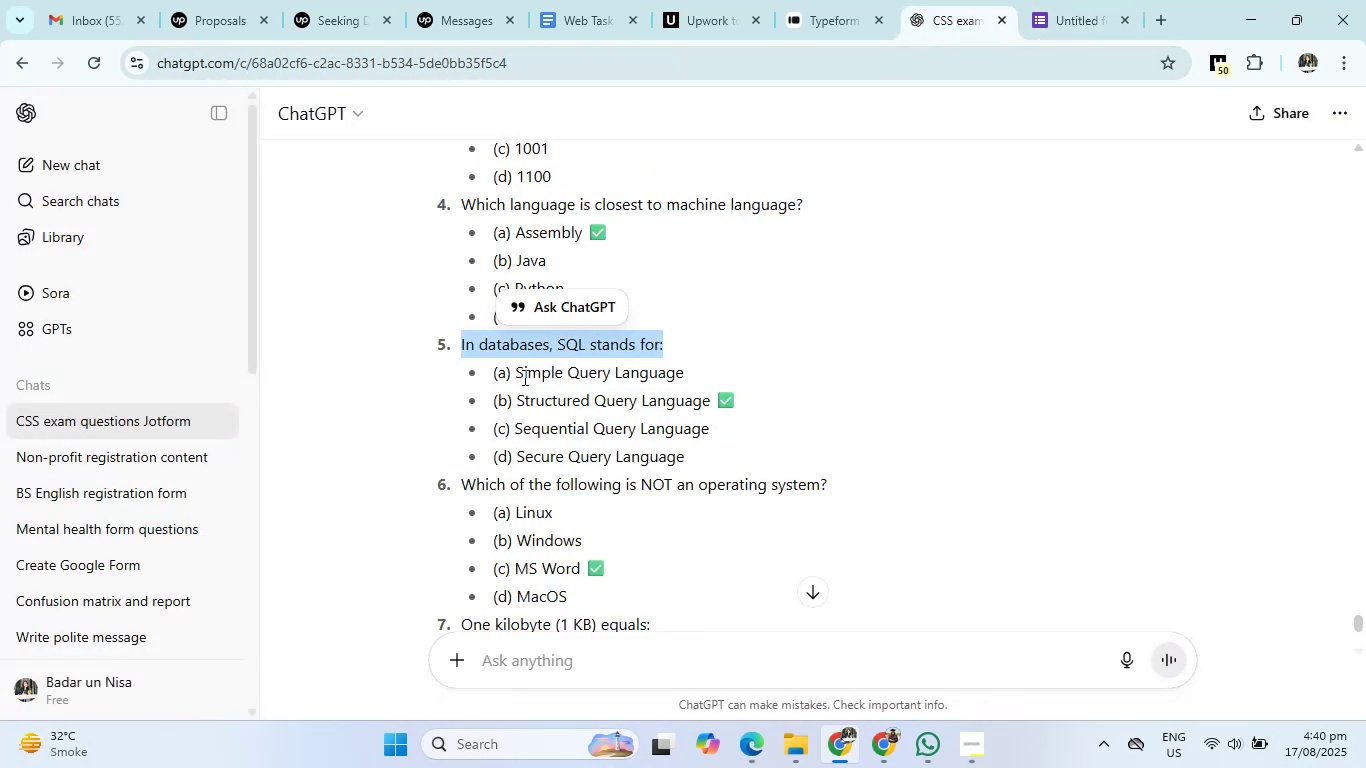 
left_click_drag(start_coordinate=[513, 372], to_coordinate=[703, 455])
 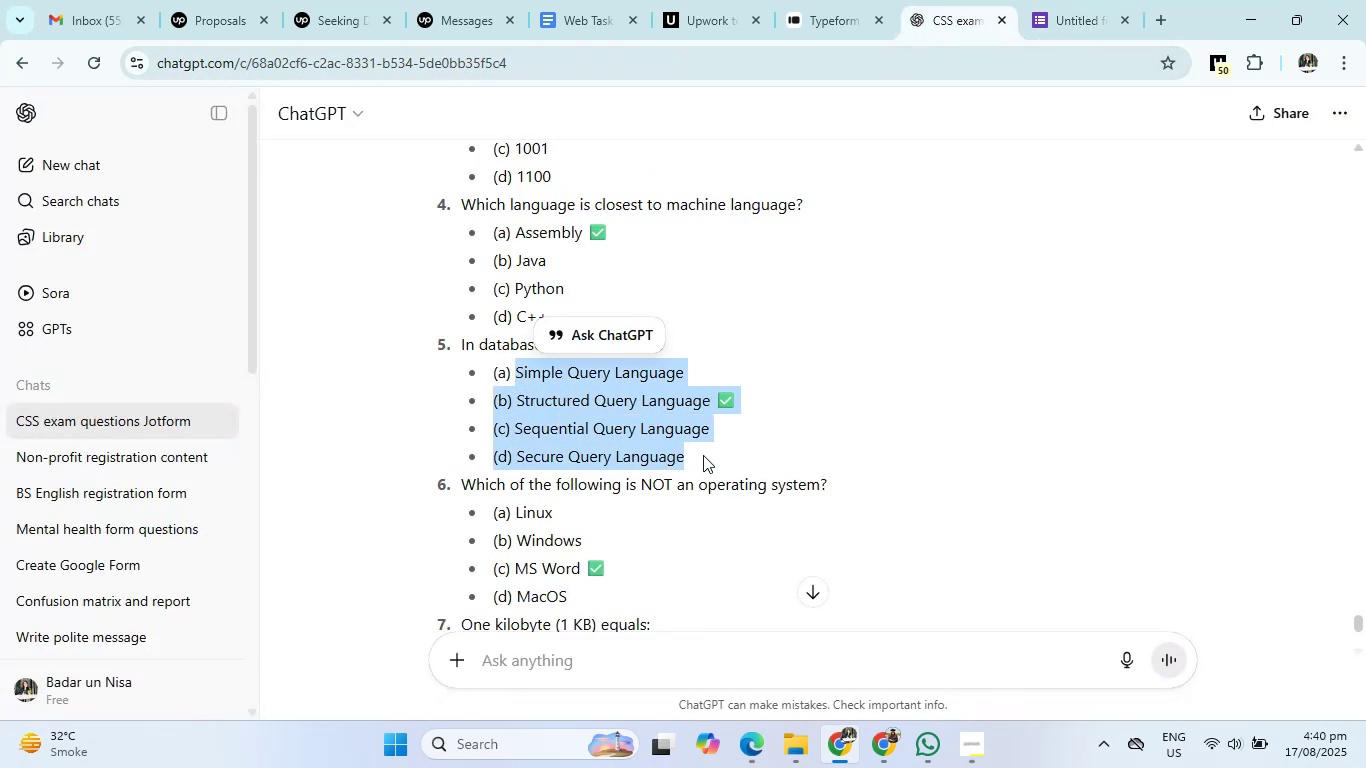 
key(Control+C)
 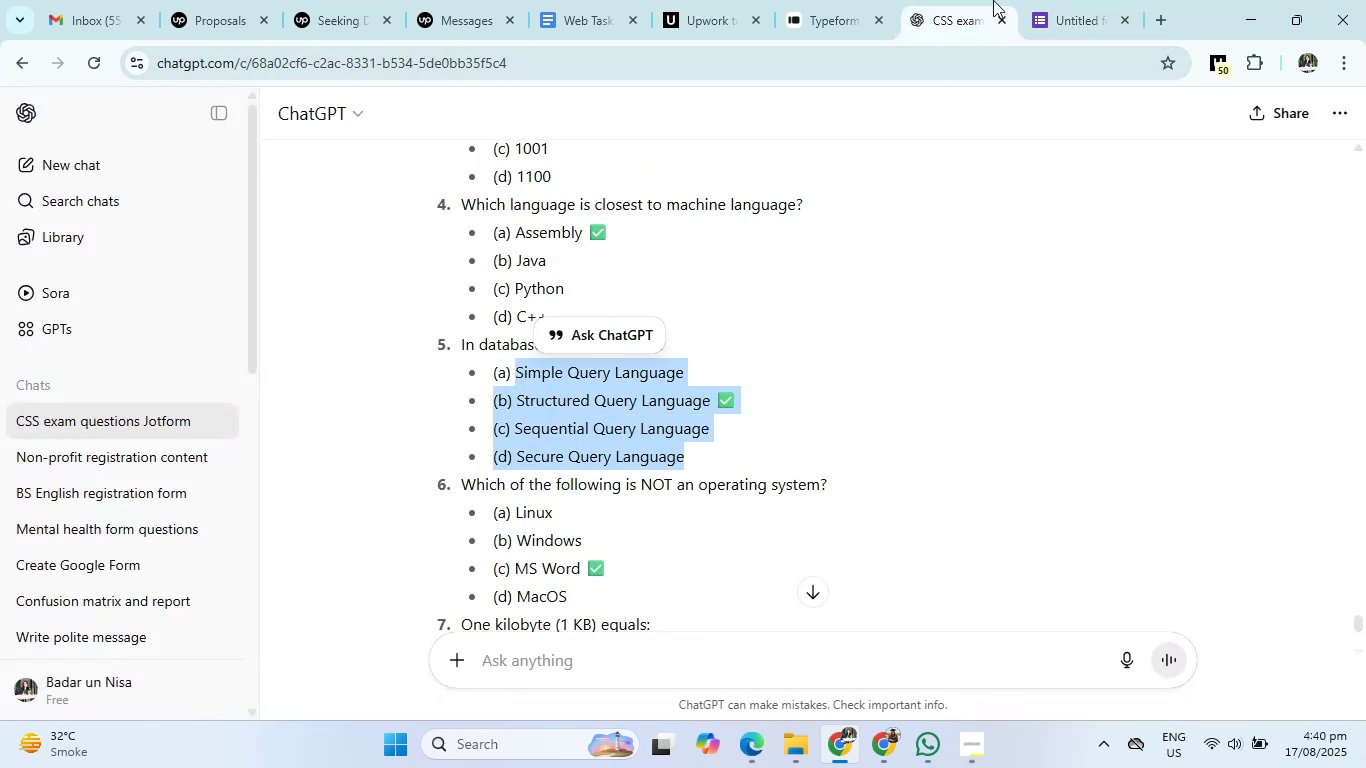 
left_click([1064, 0])
 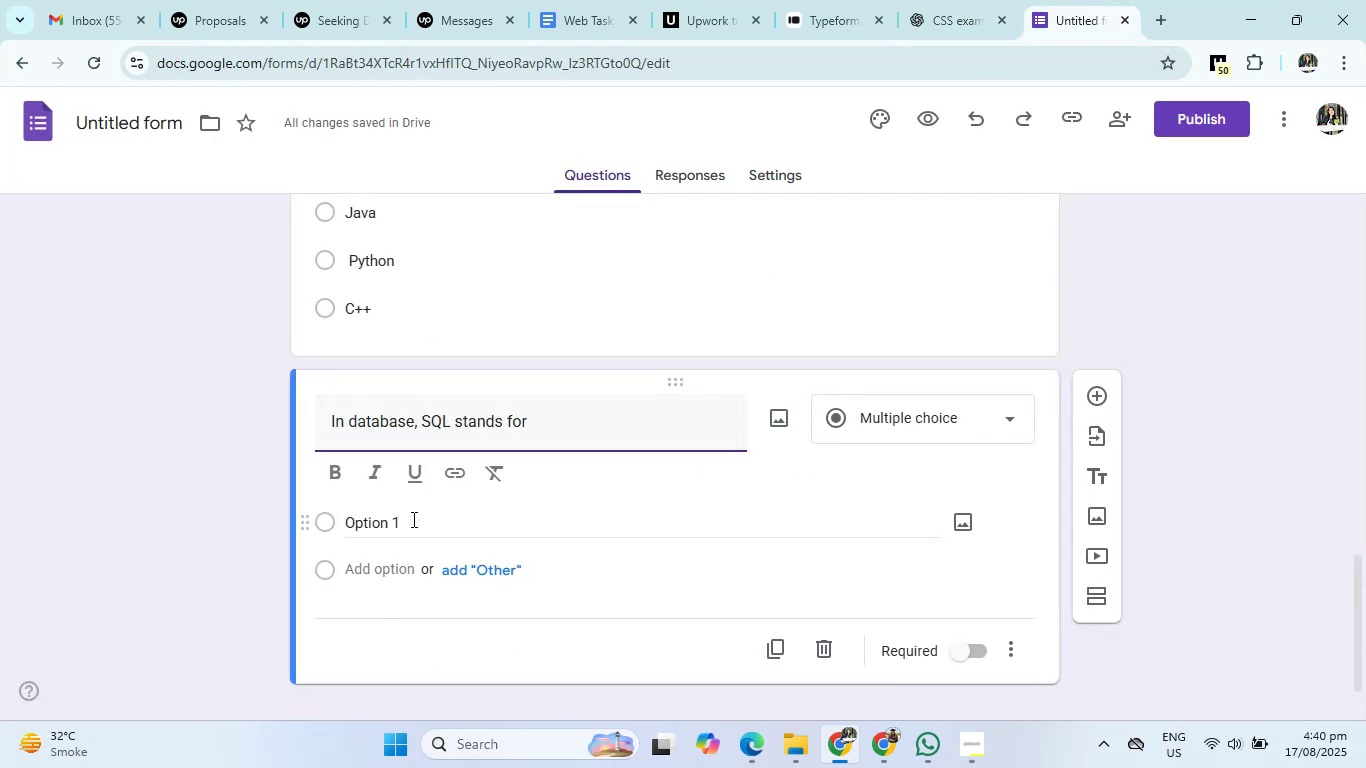 
left_click([393, 521])
 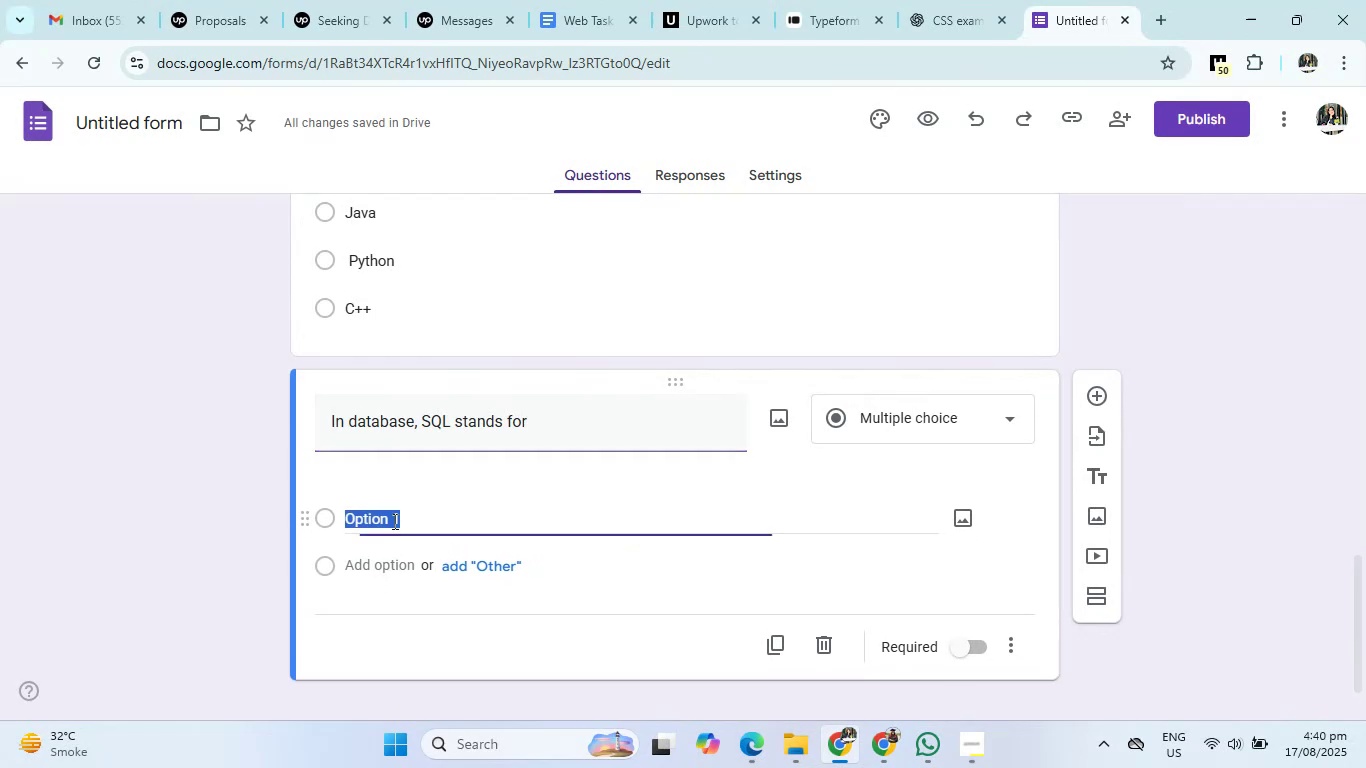 
key(Control+V)
 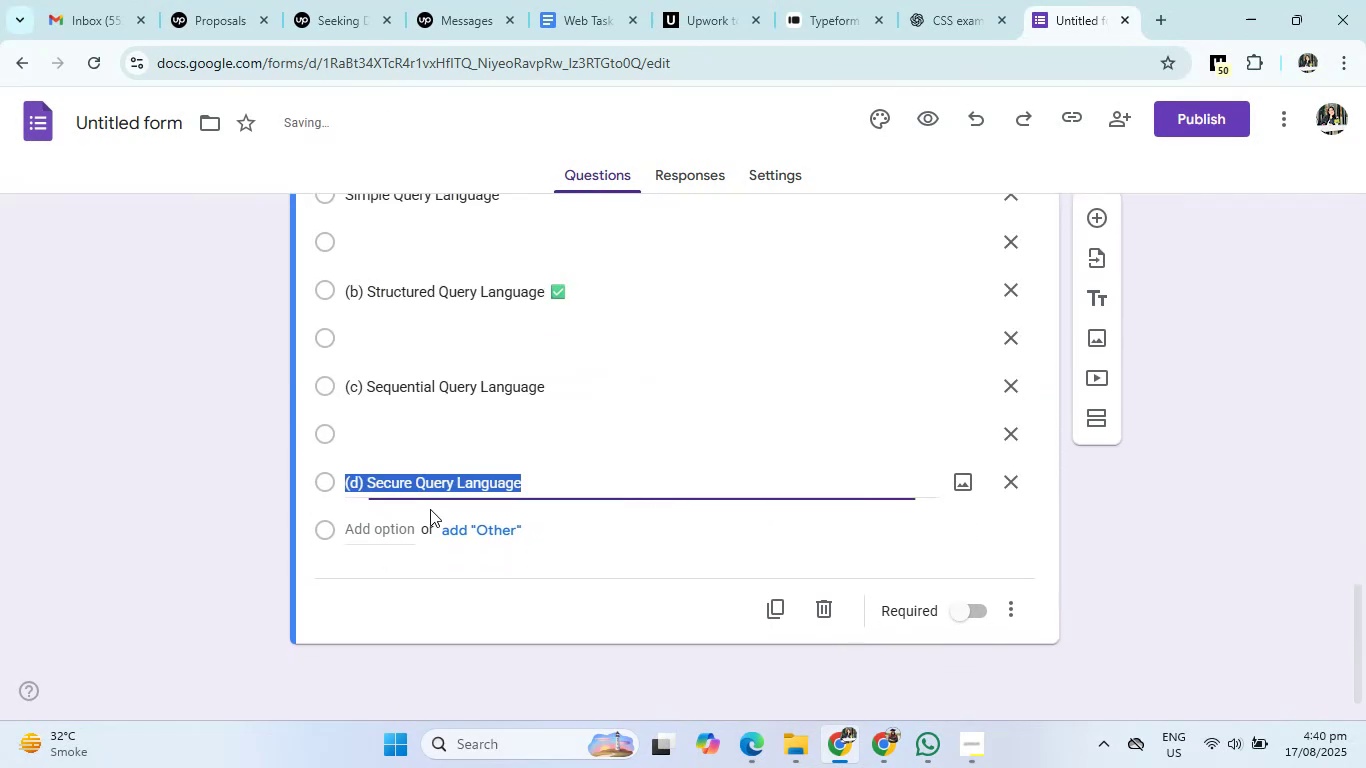 
scroll: coordinate [578, 437], scroll_direction: none, amount: 0.0
 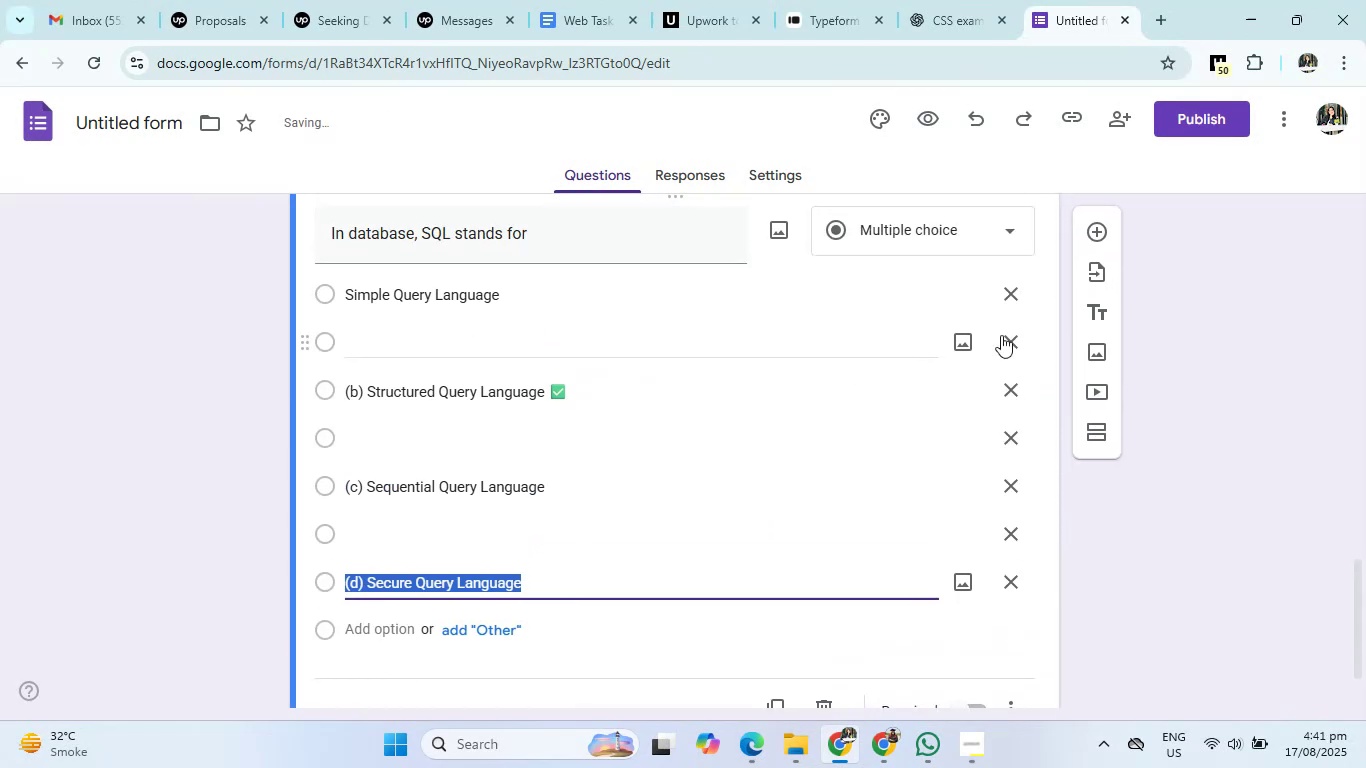 
left_click([1001, 335])
 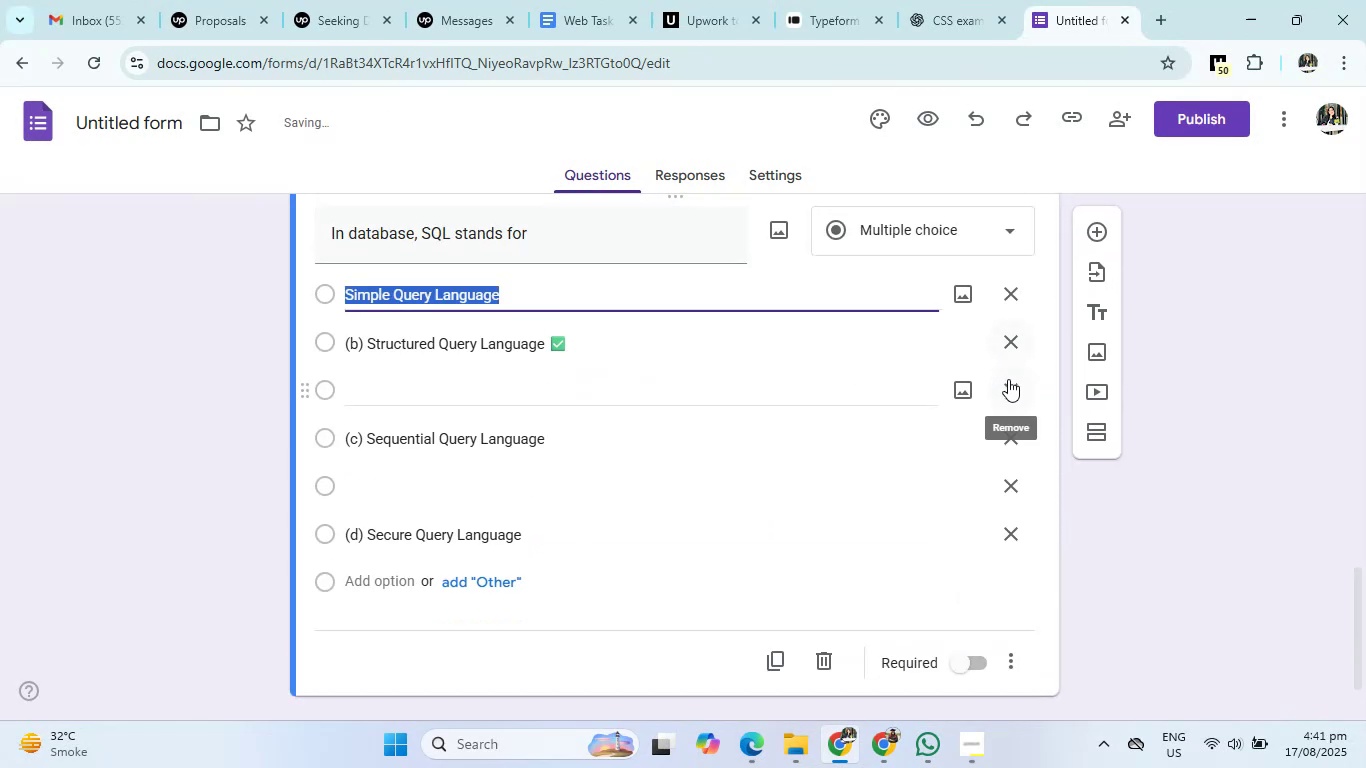 
left_click([1008, 379])
 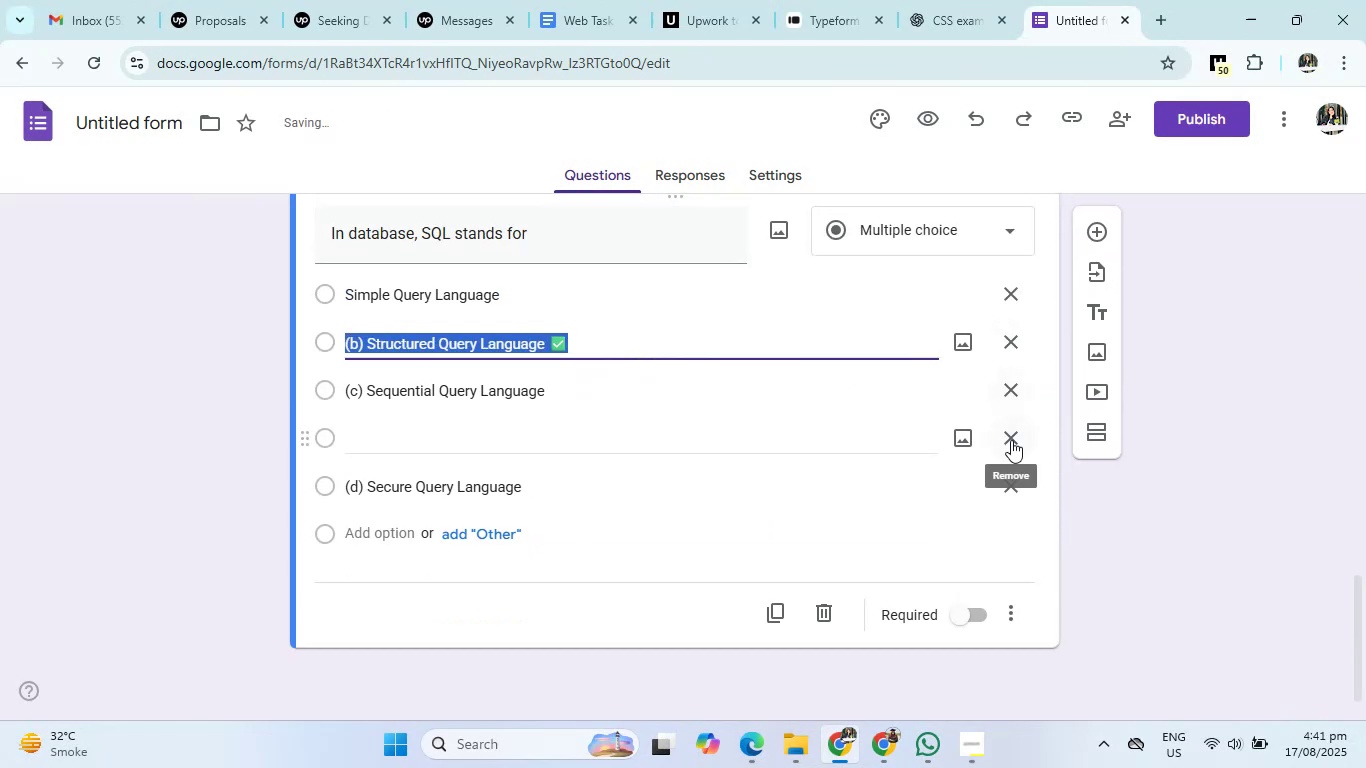 
left_click([1011, 440])
 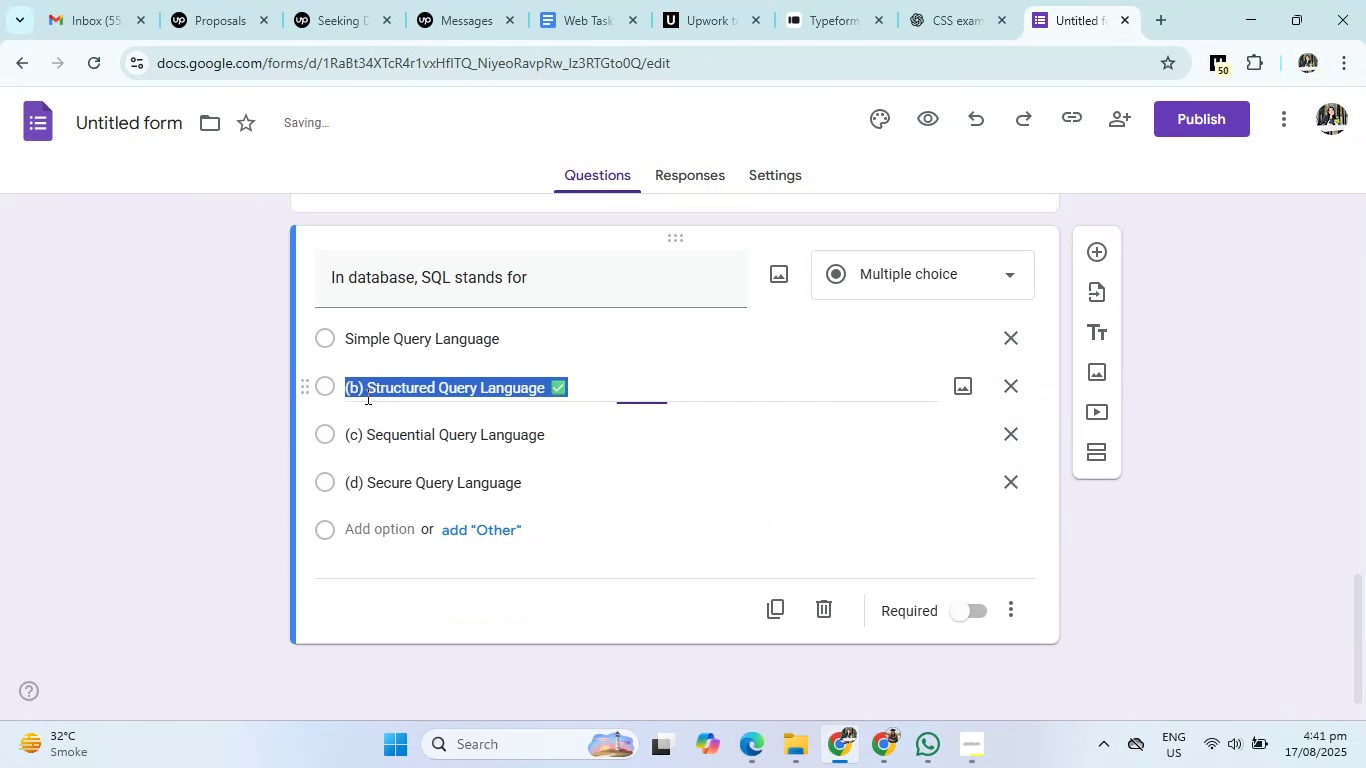 
double_click([366, 382])
 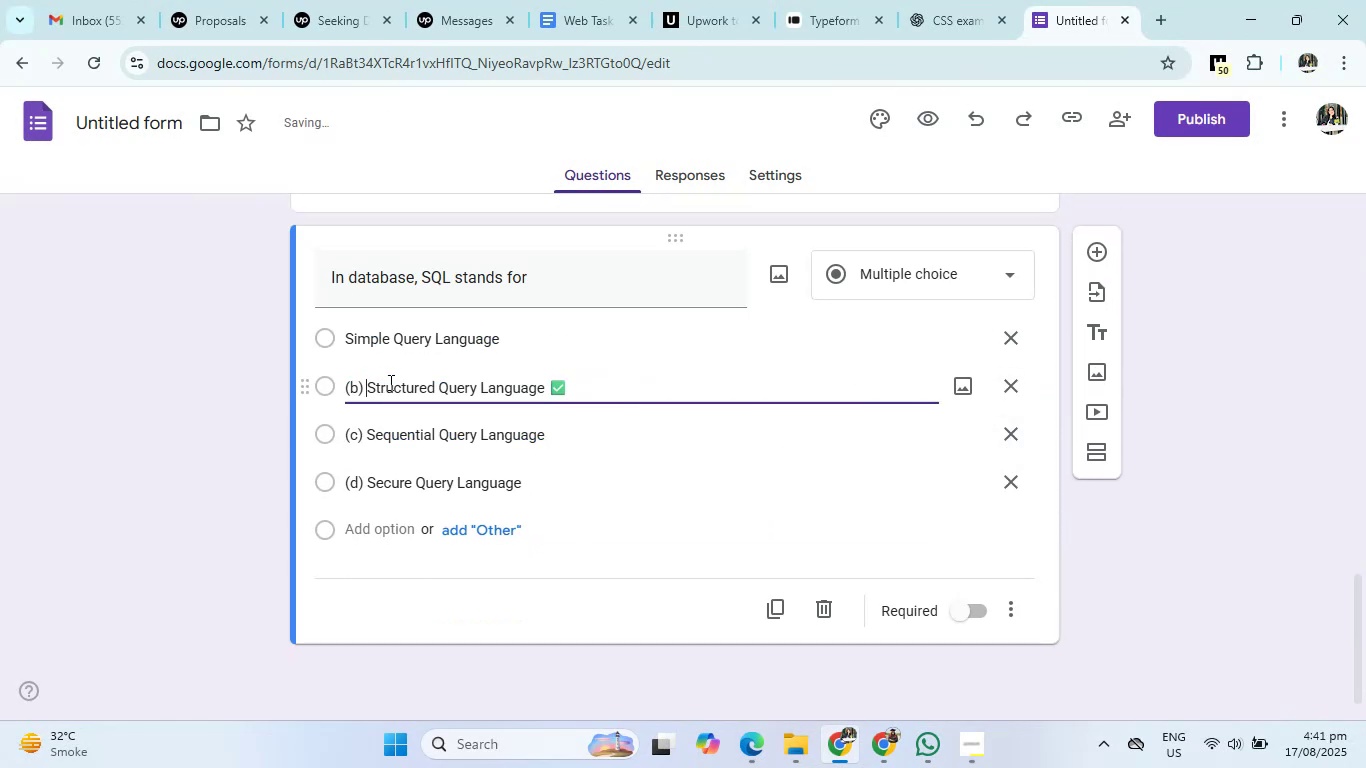 
key(Backspace)
 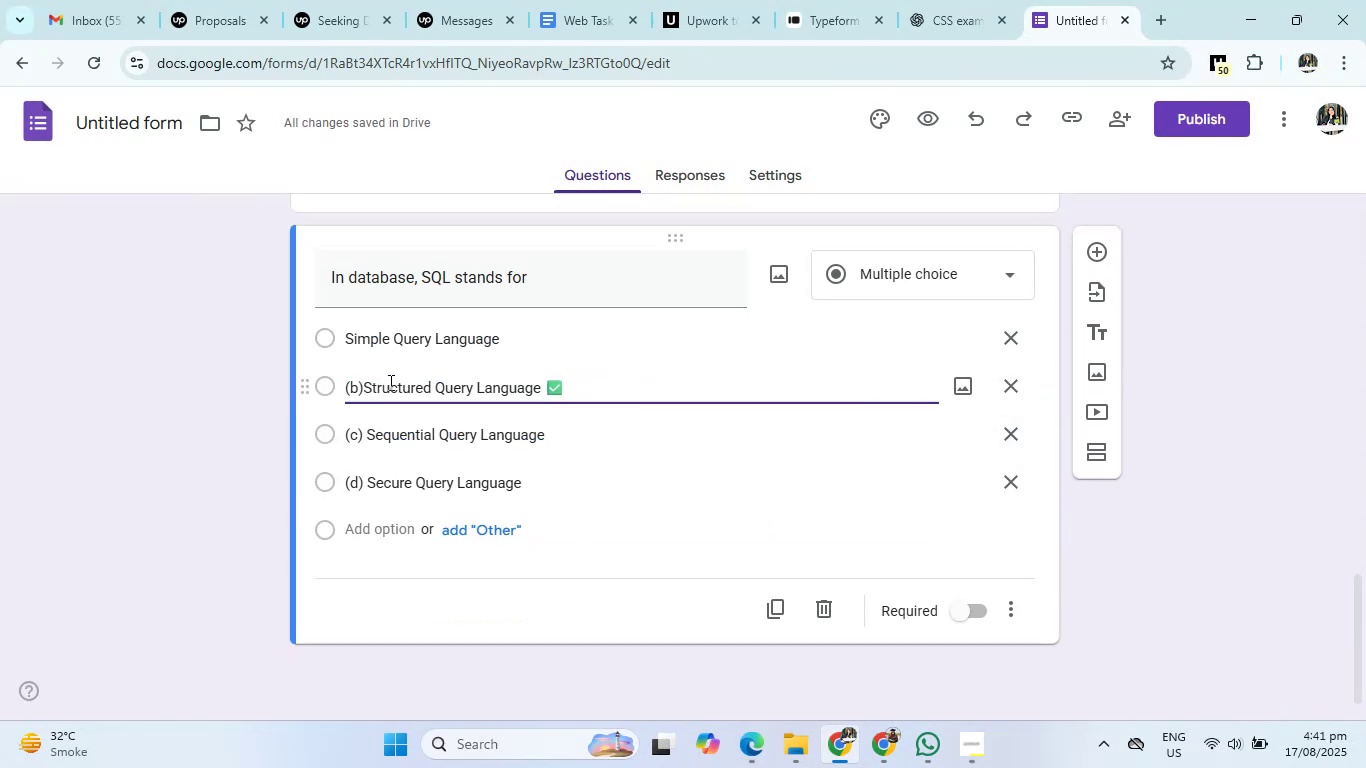 
key(Backspace)
 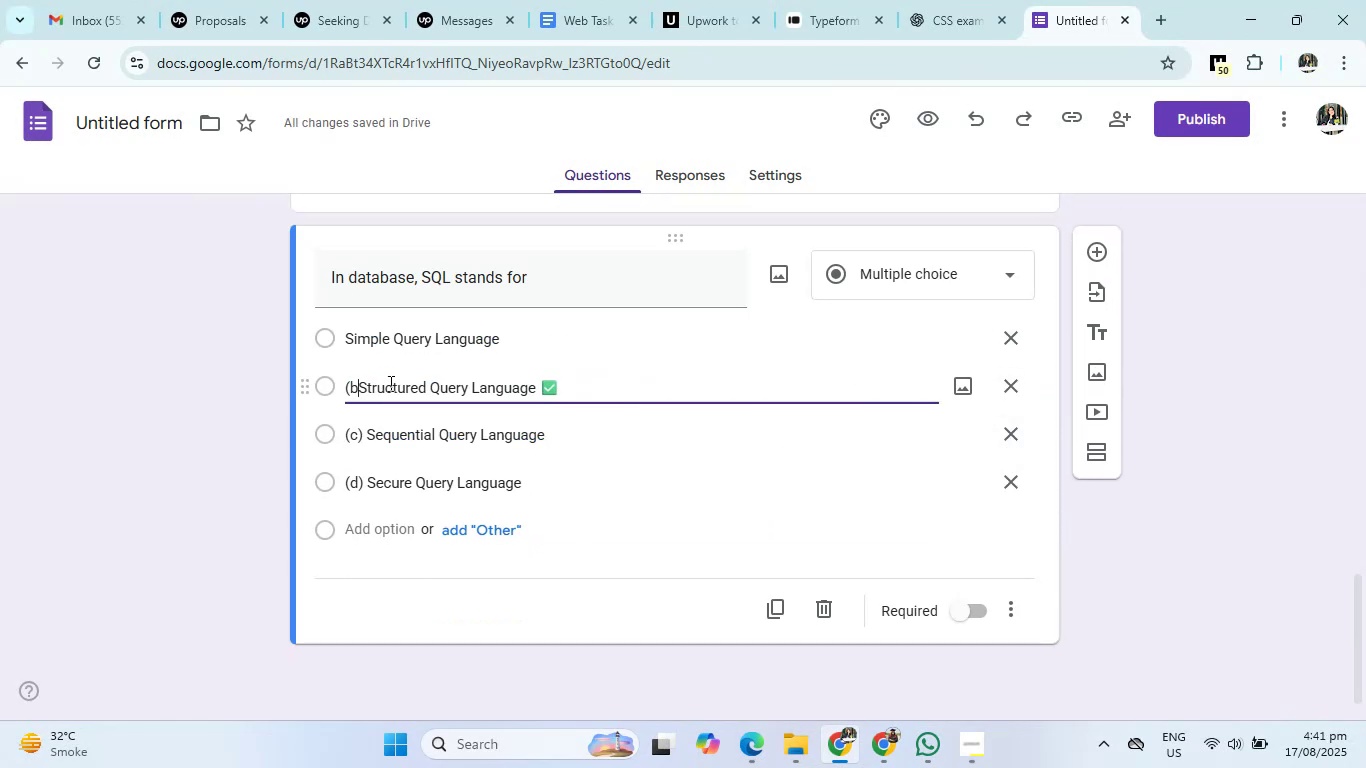 
key(Backspace)
 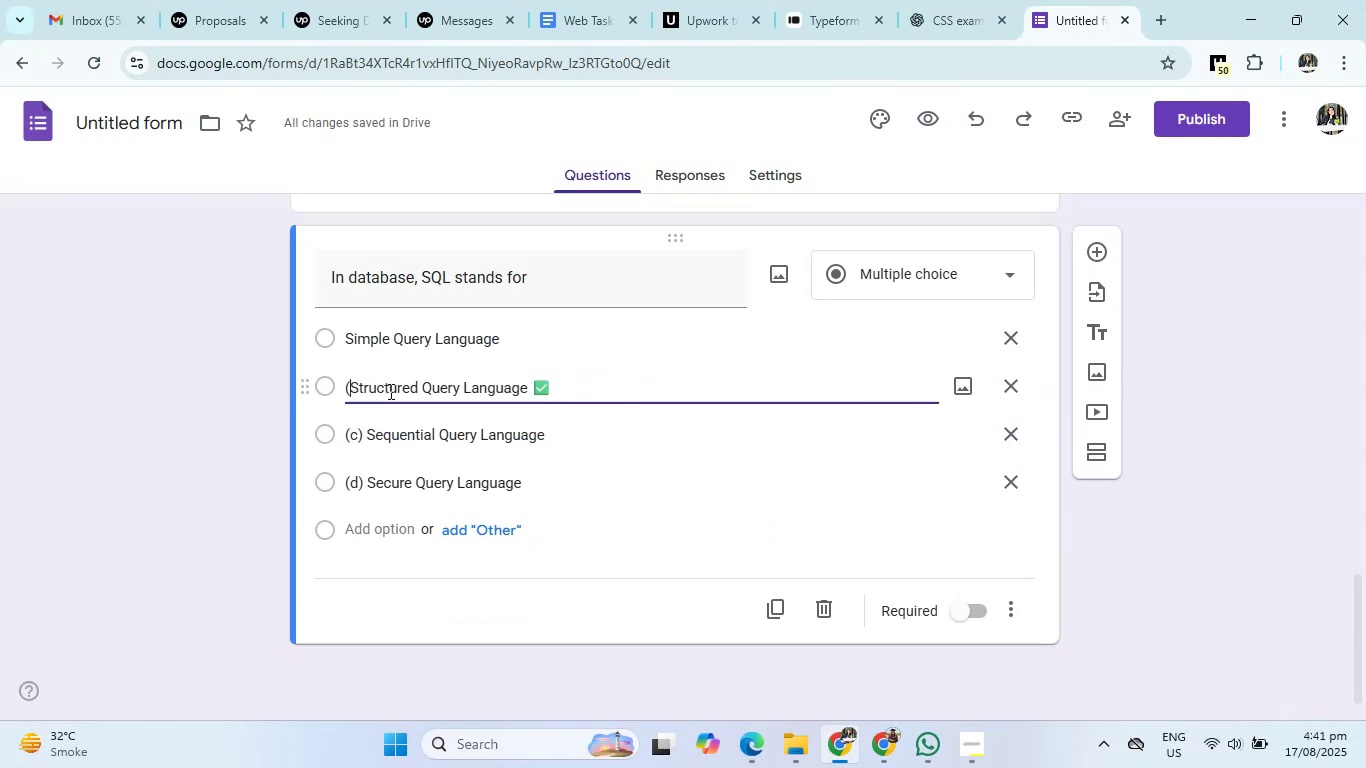 
key(Backspace)
 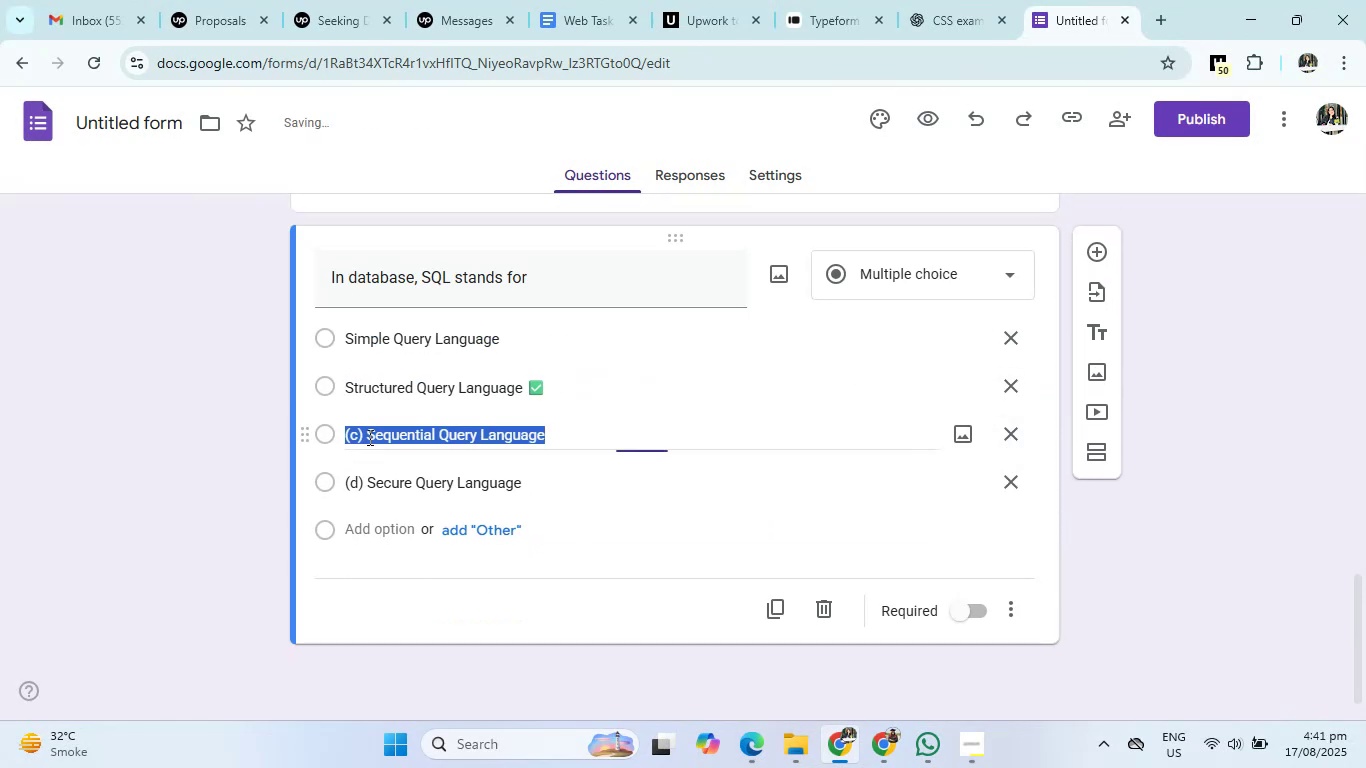 
double_click([368, 435])
 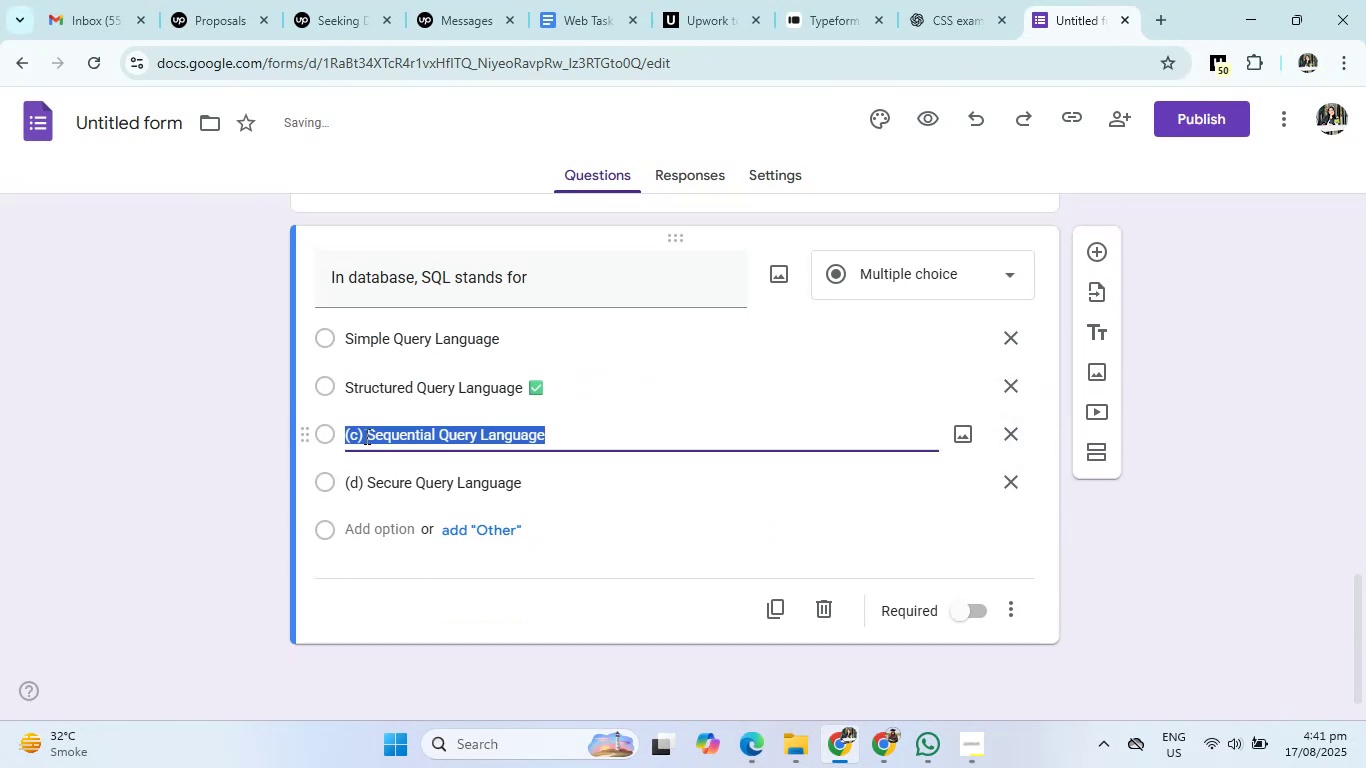 
left_click([365, 435])
 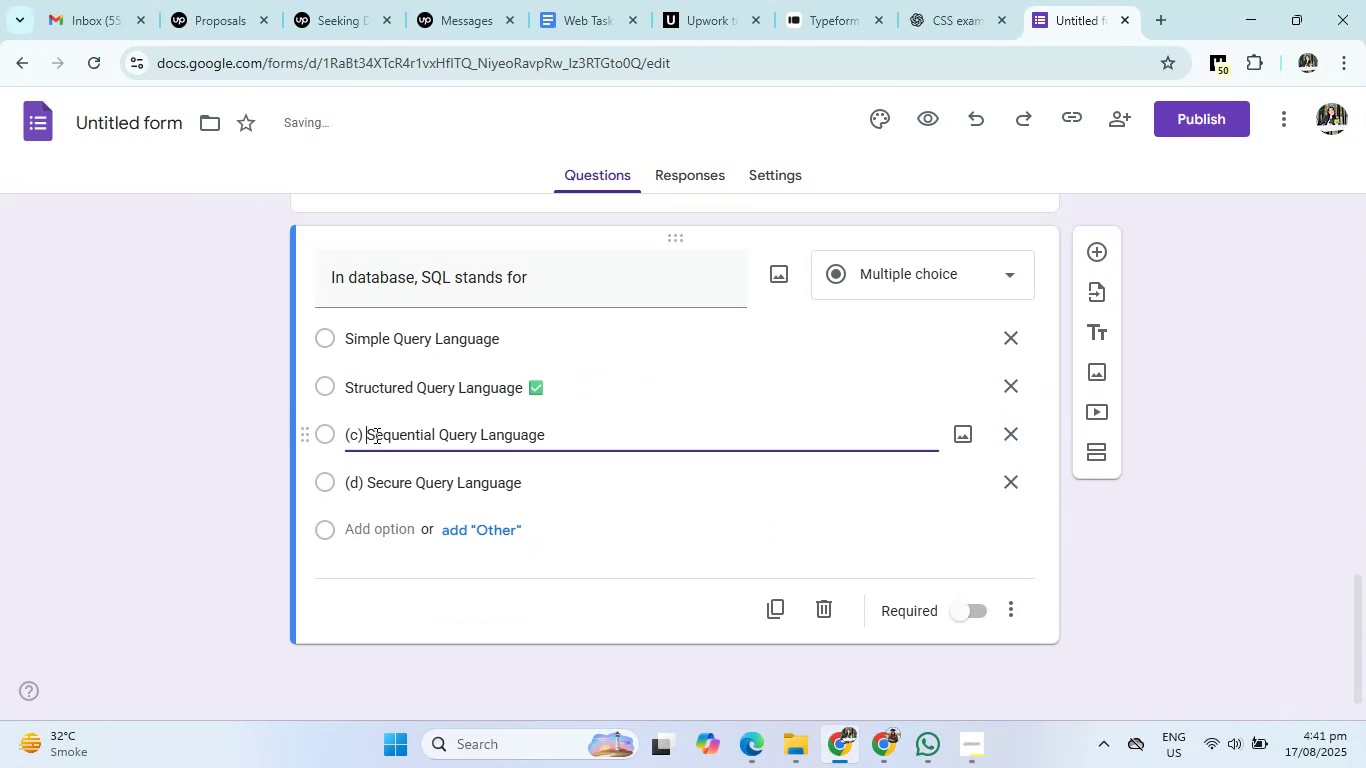 
key(Backspace)
 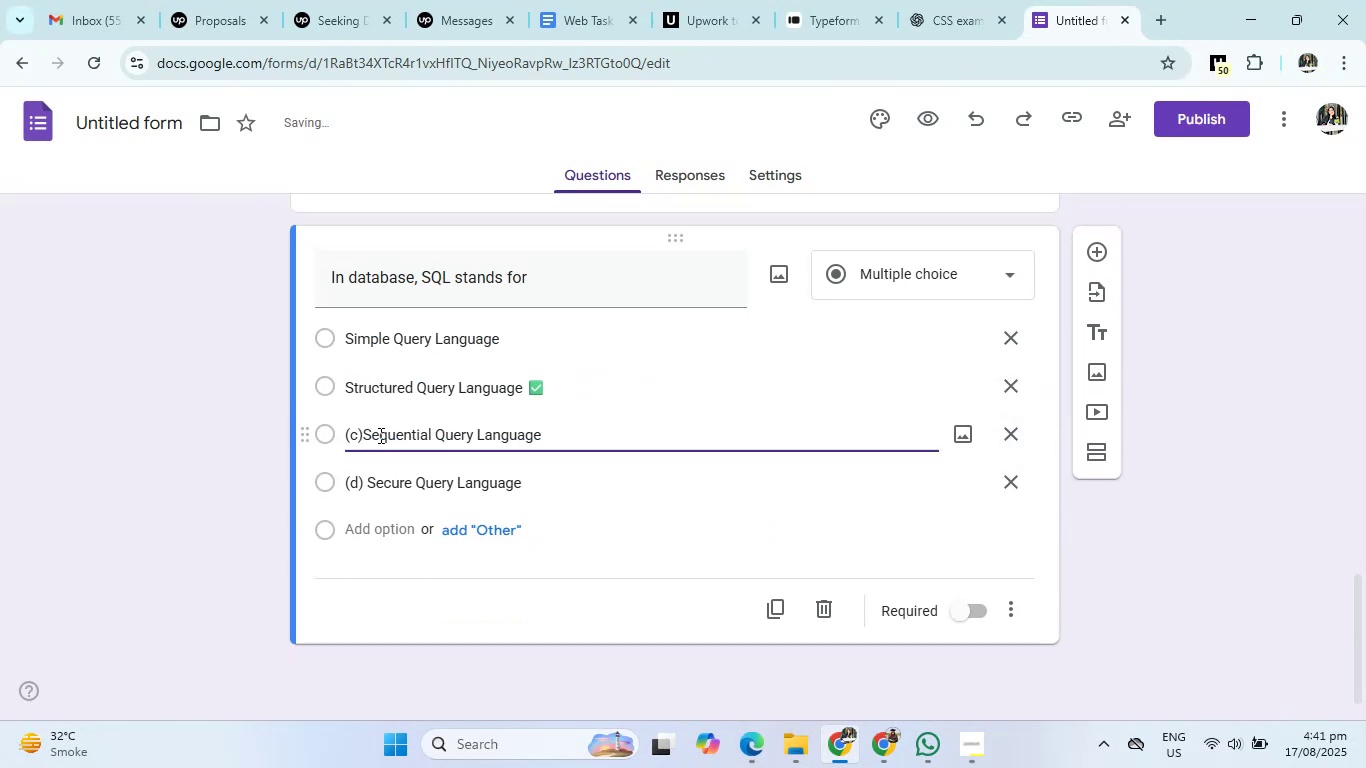 
key(Backspace)
 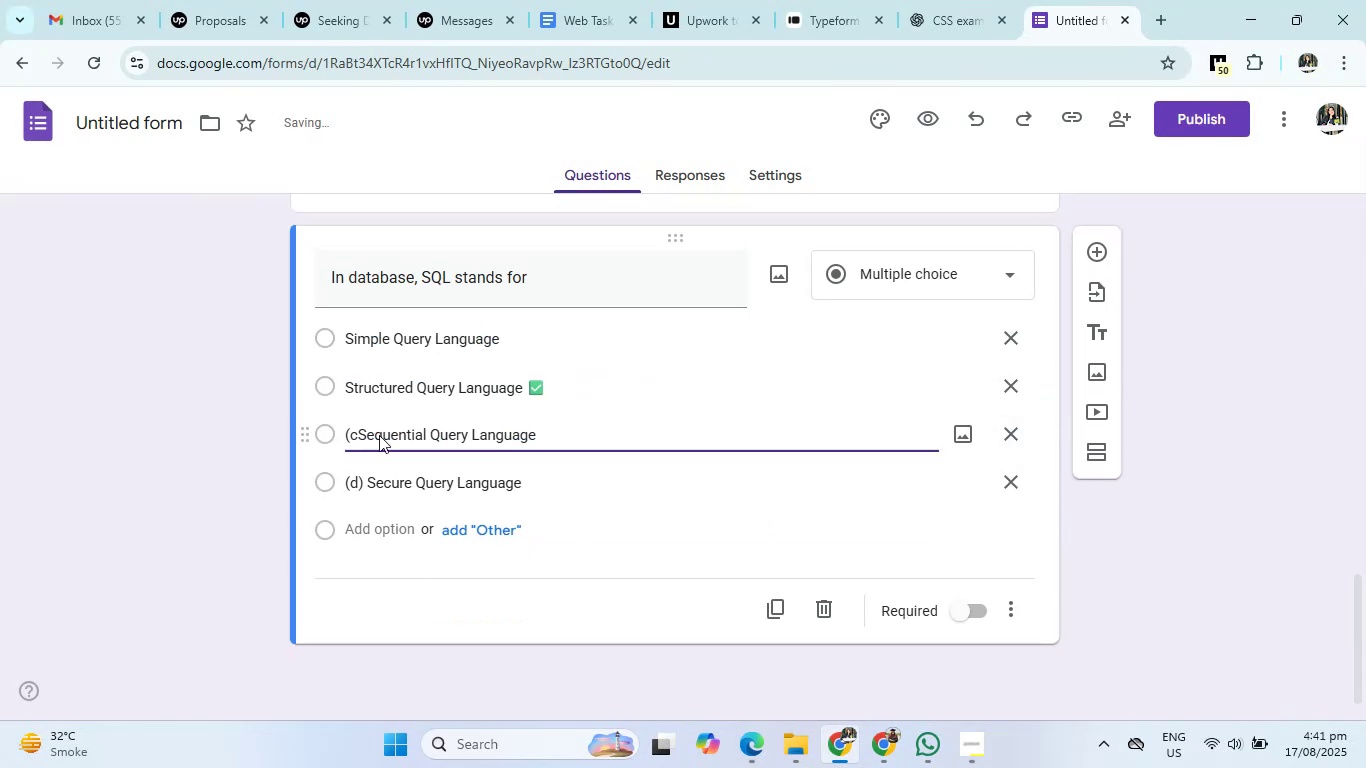 
key(Backspace)
 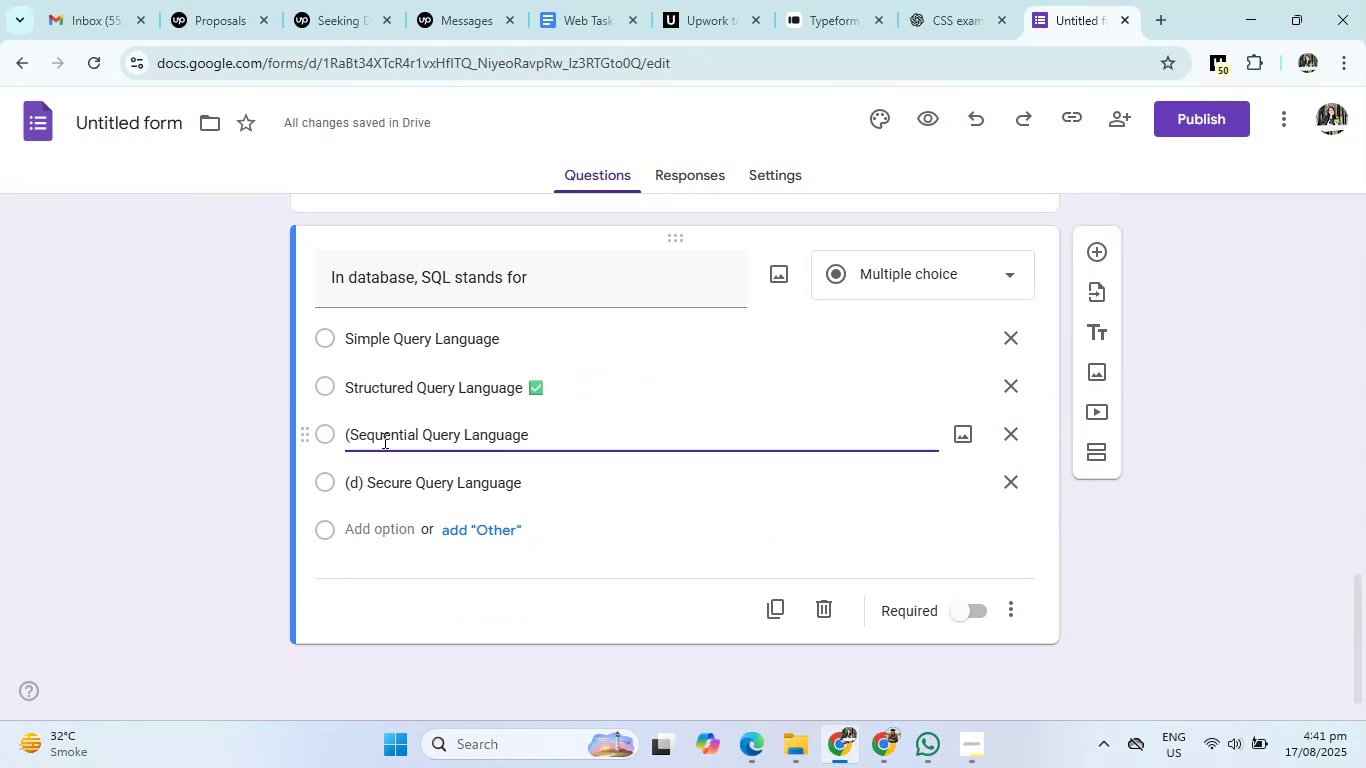 
key(Backspace)
 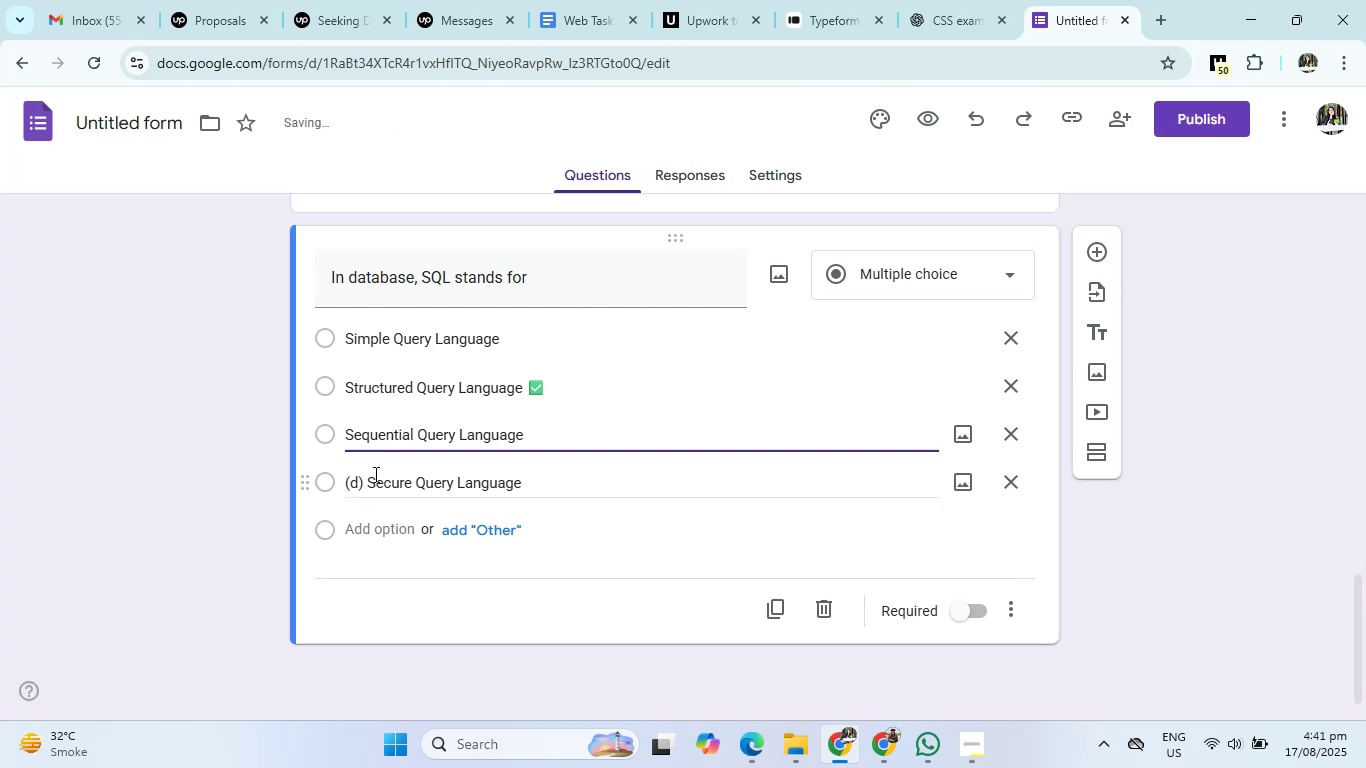 
left_click([368, 479])
 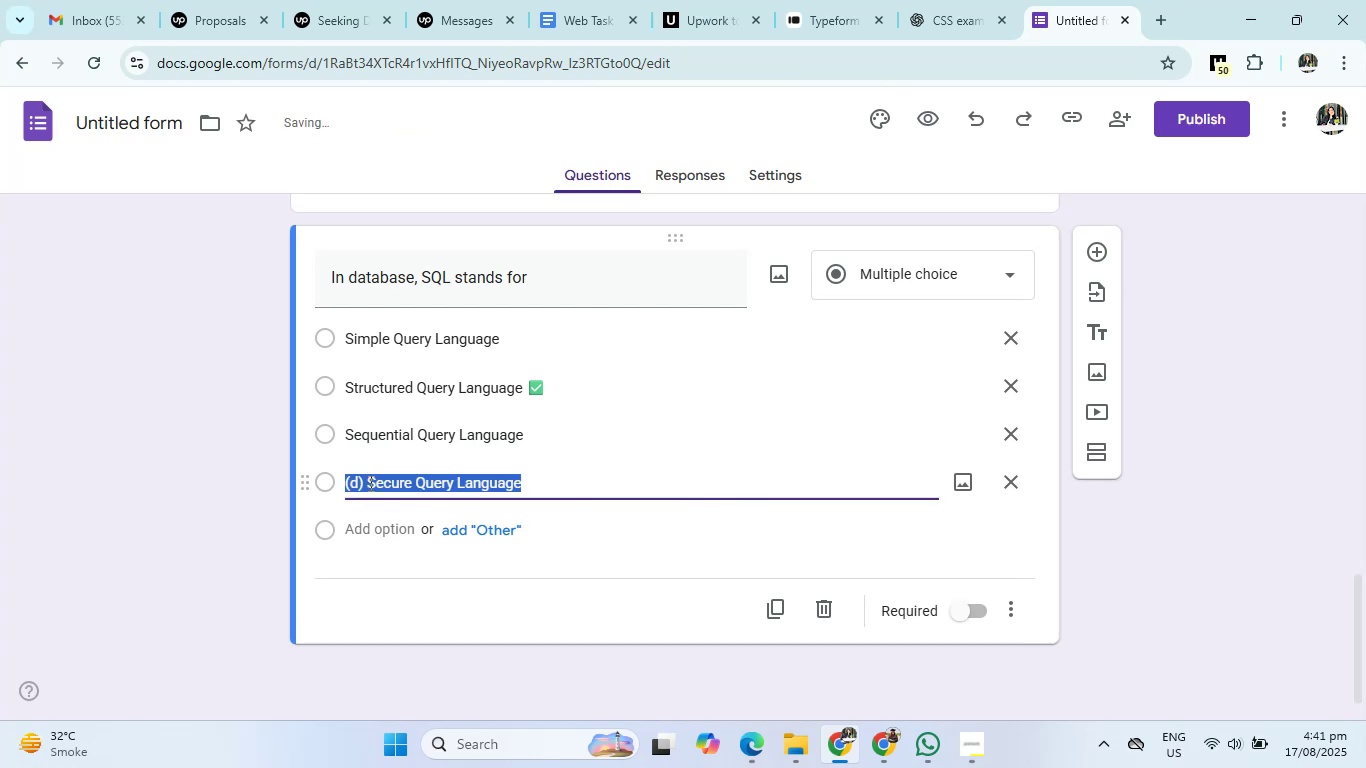 
left_click([369, 484])
 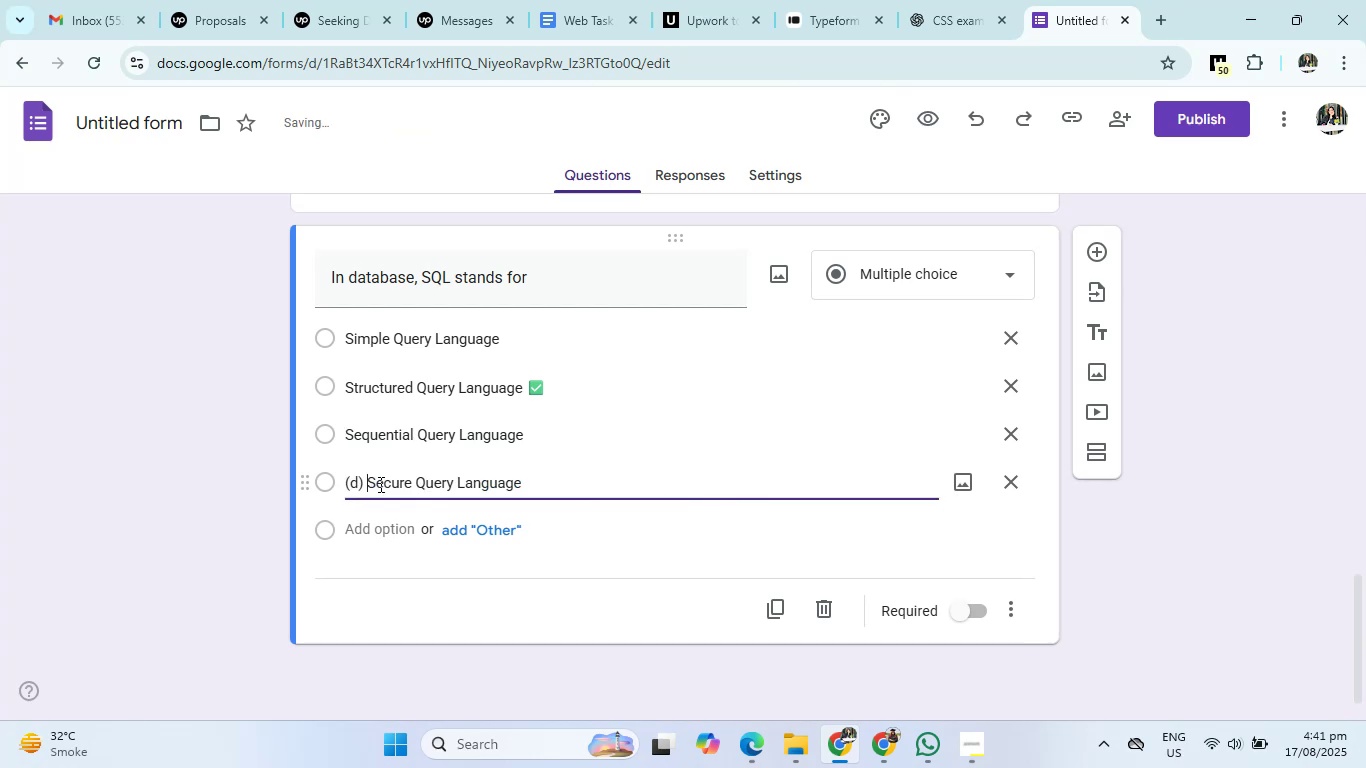 
key(Backspace)
 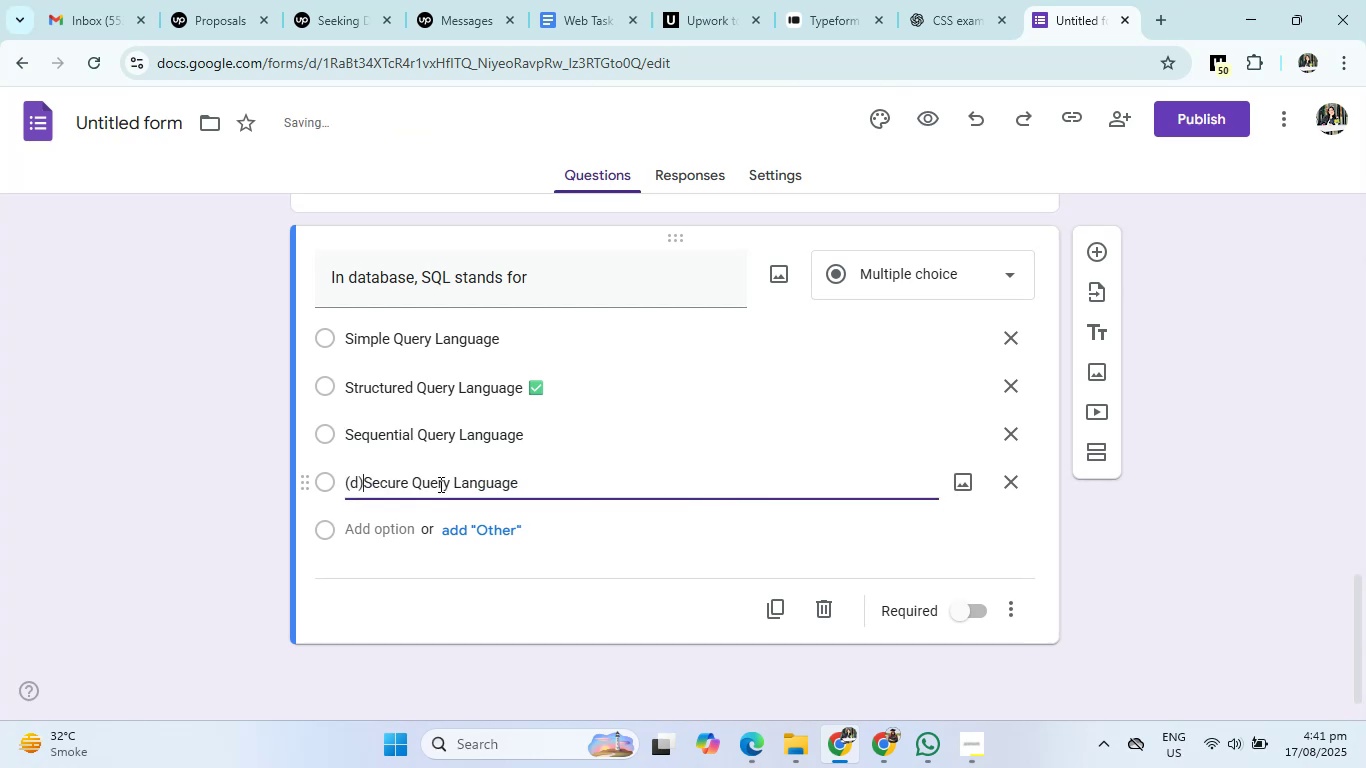 
key(Backspace)
 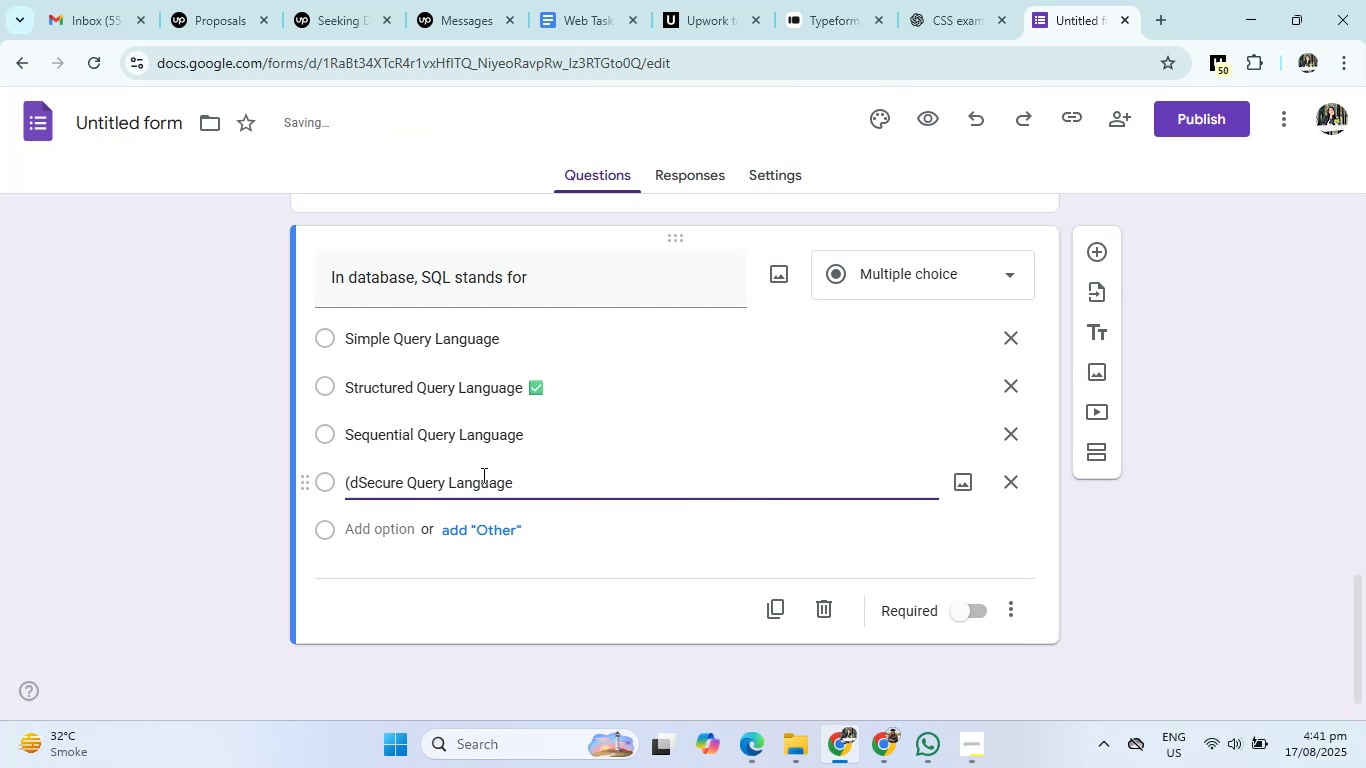 
key(Backspace)
 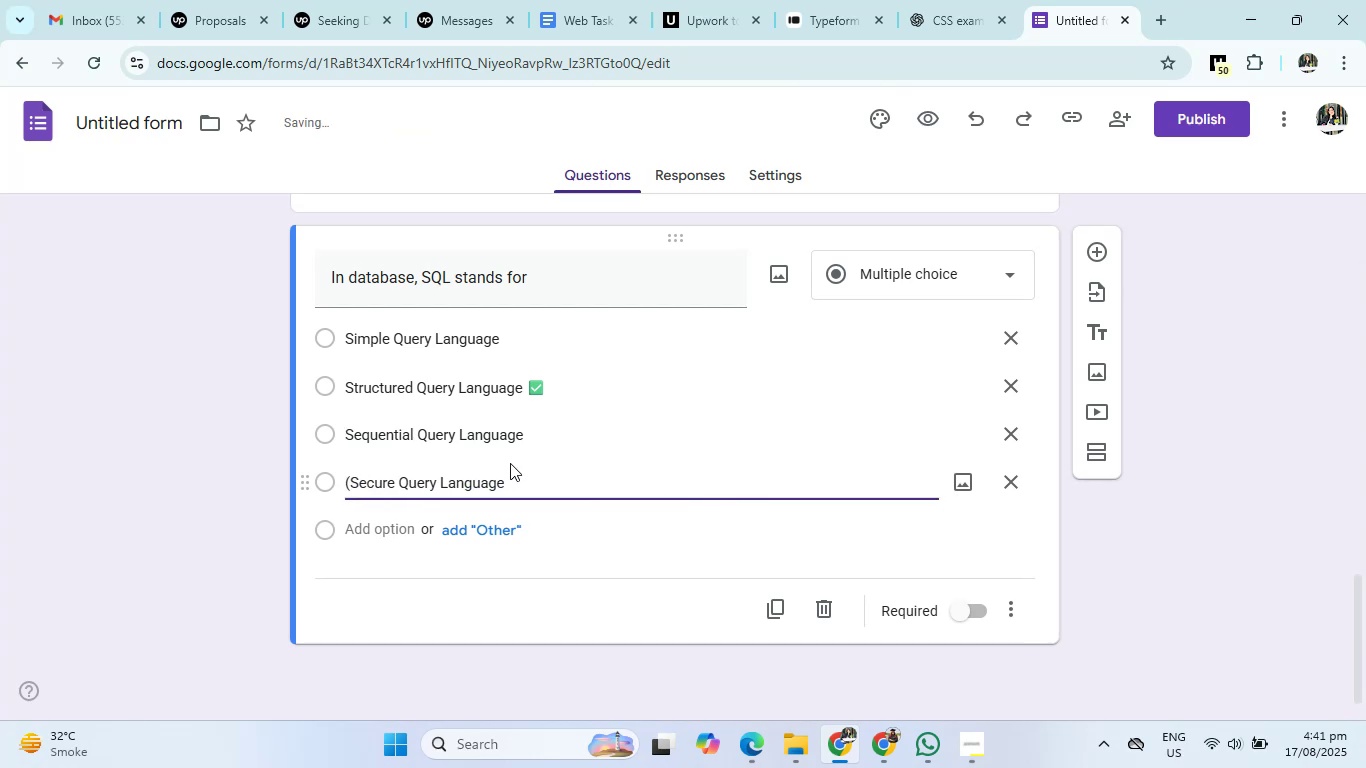 
key(Backspace)
 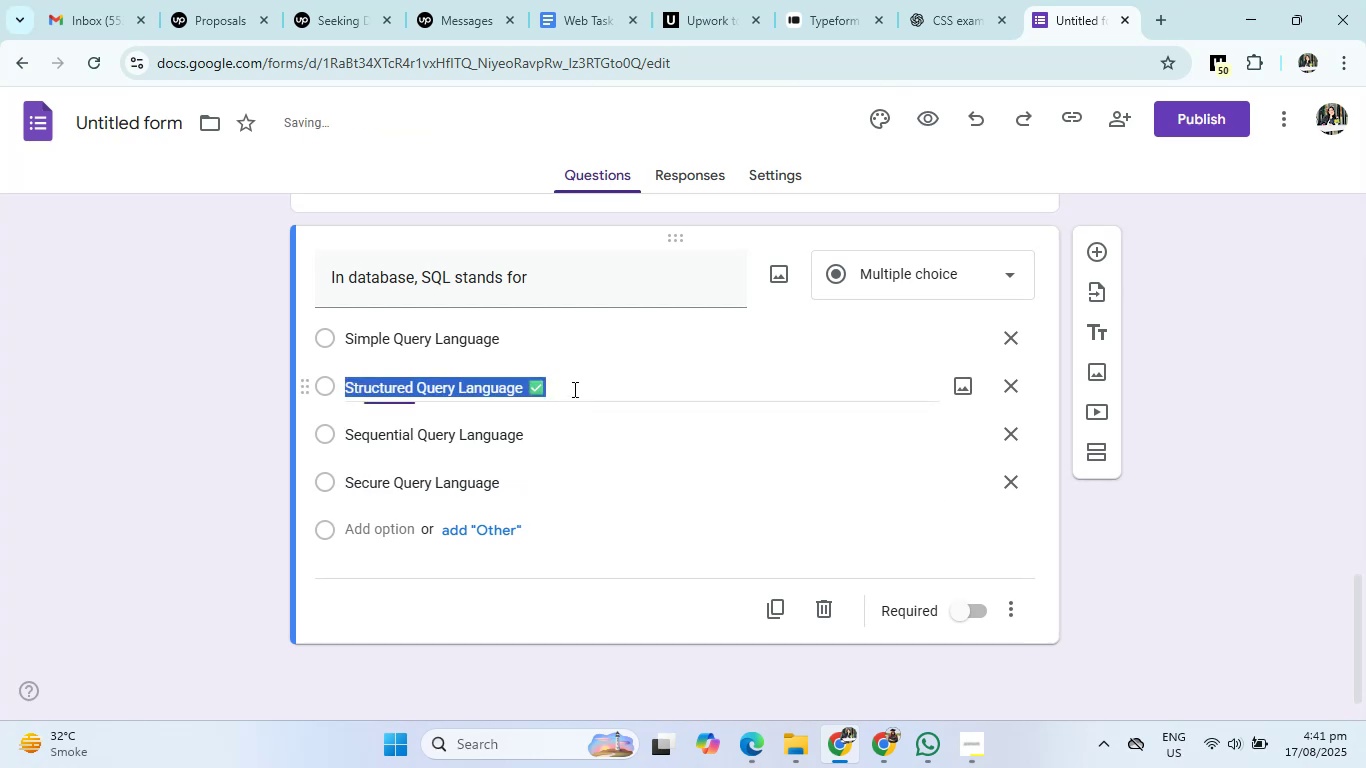 
double_click([573, 387])
 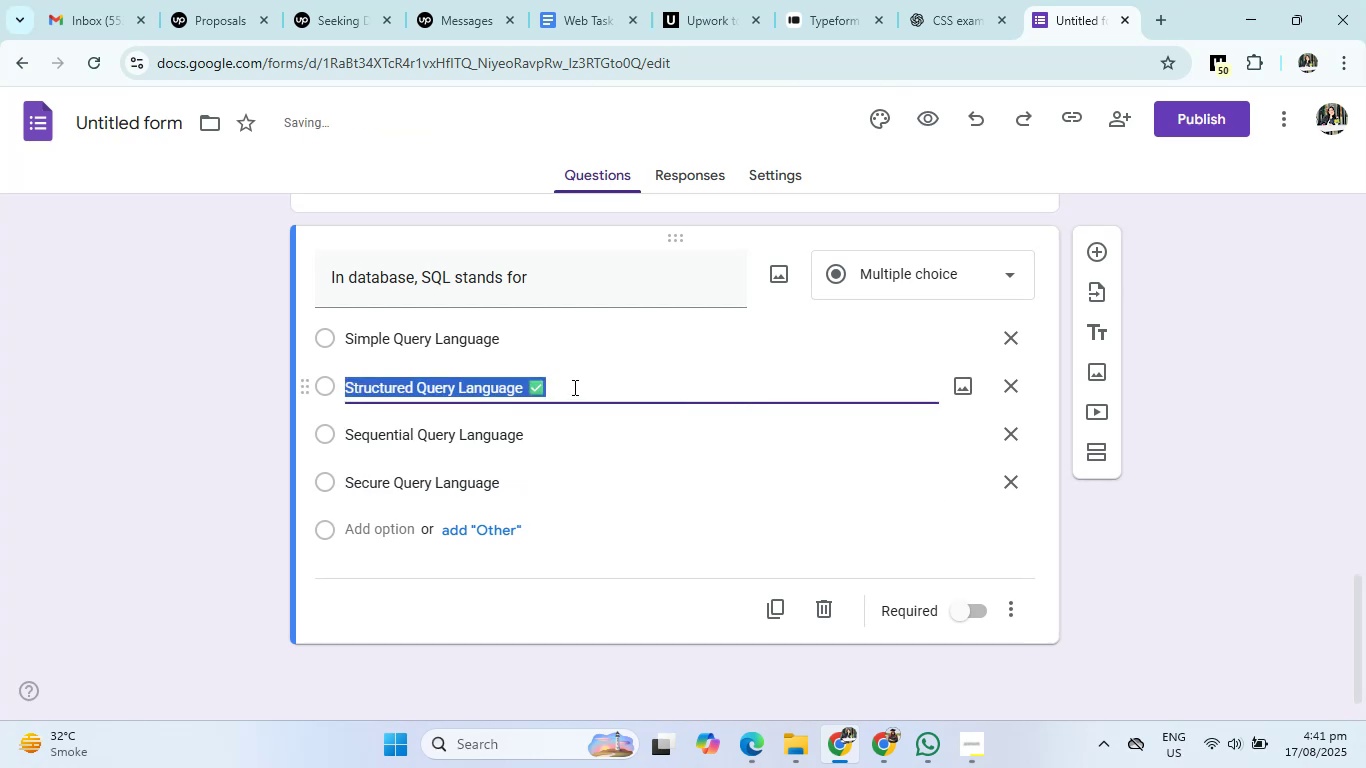 
triple_click([573, 387])
 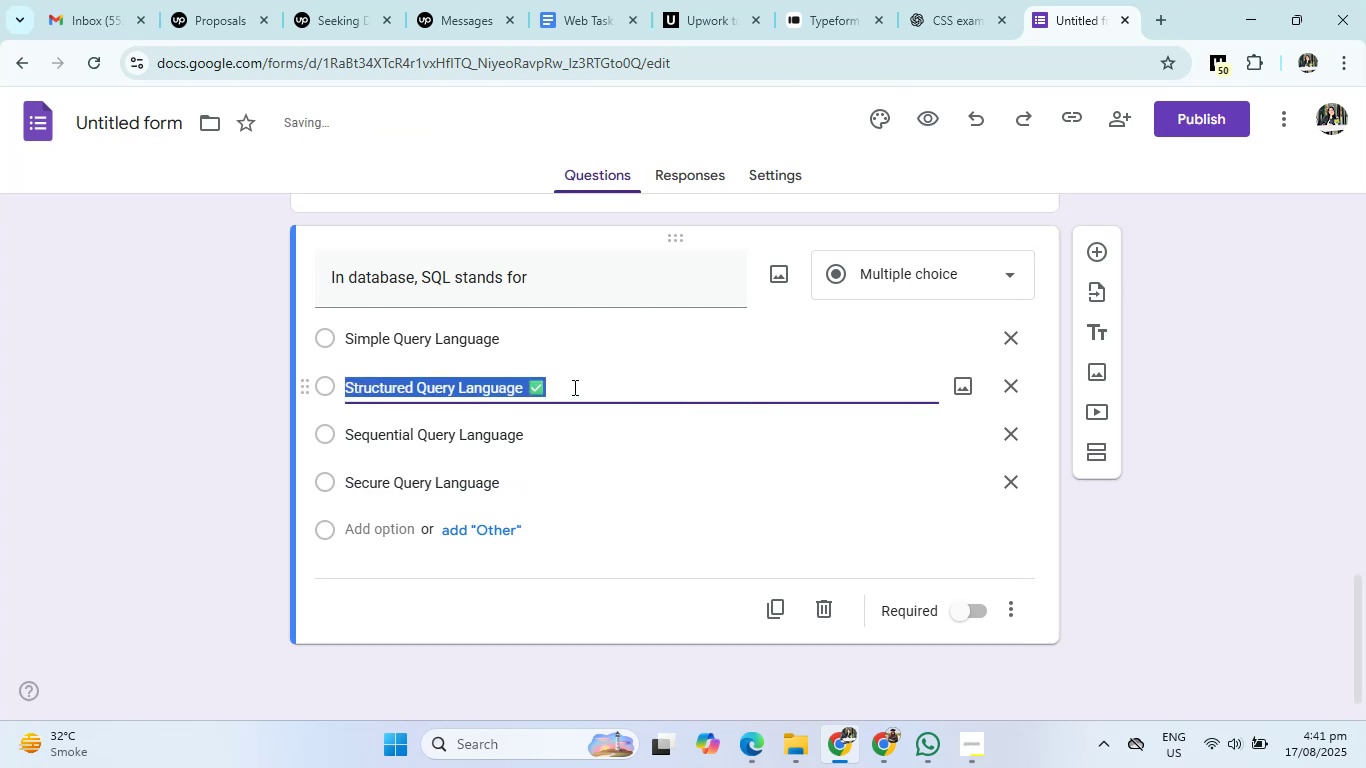 
triple_click([573, 387])
 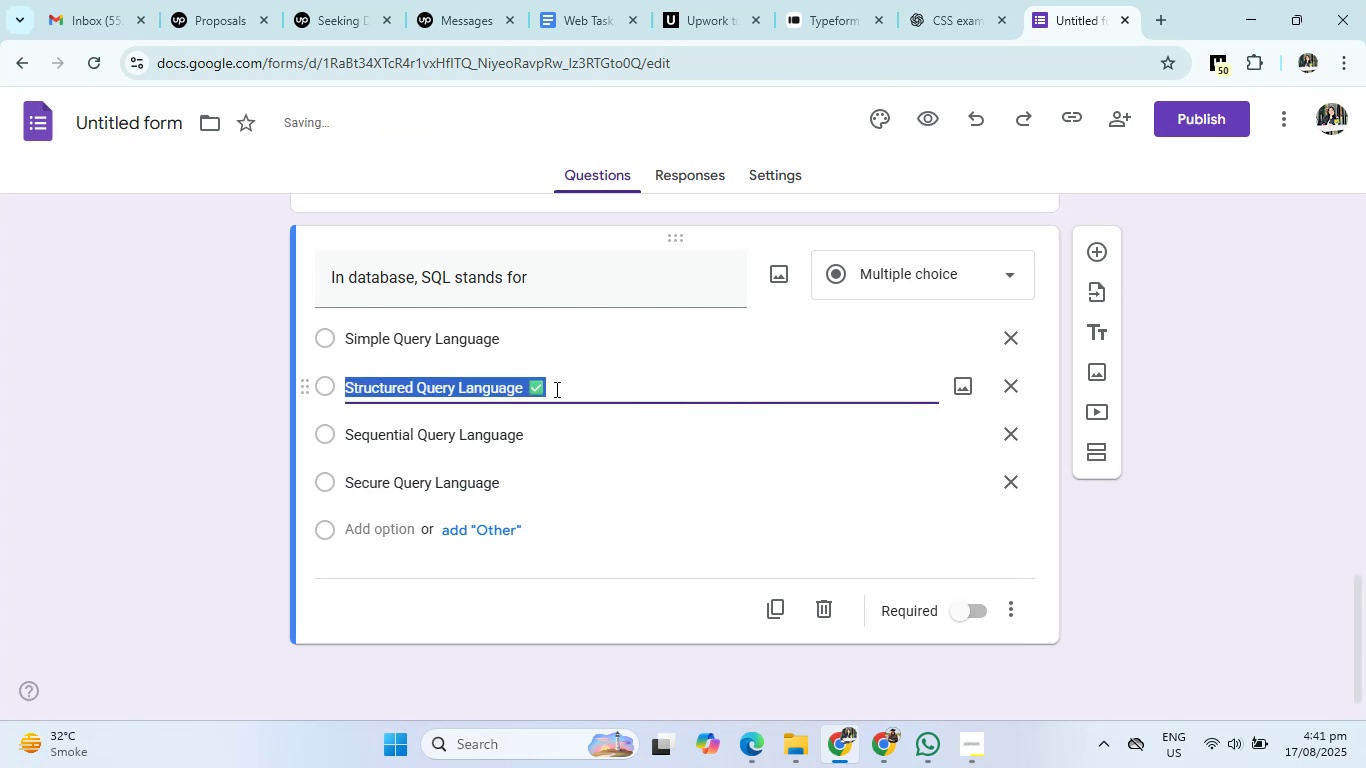 
triple_click([553, 389])
 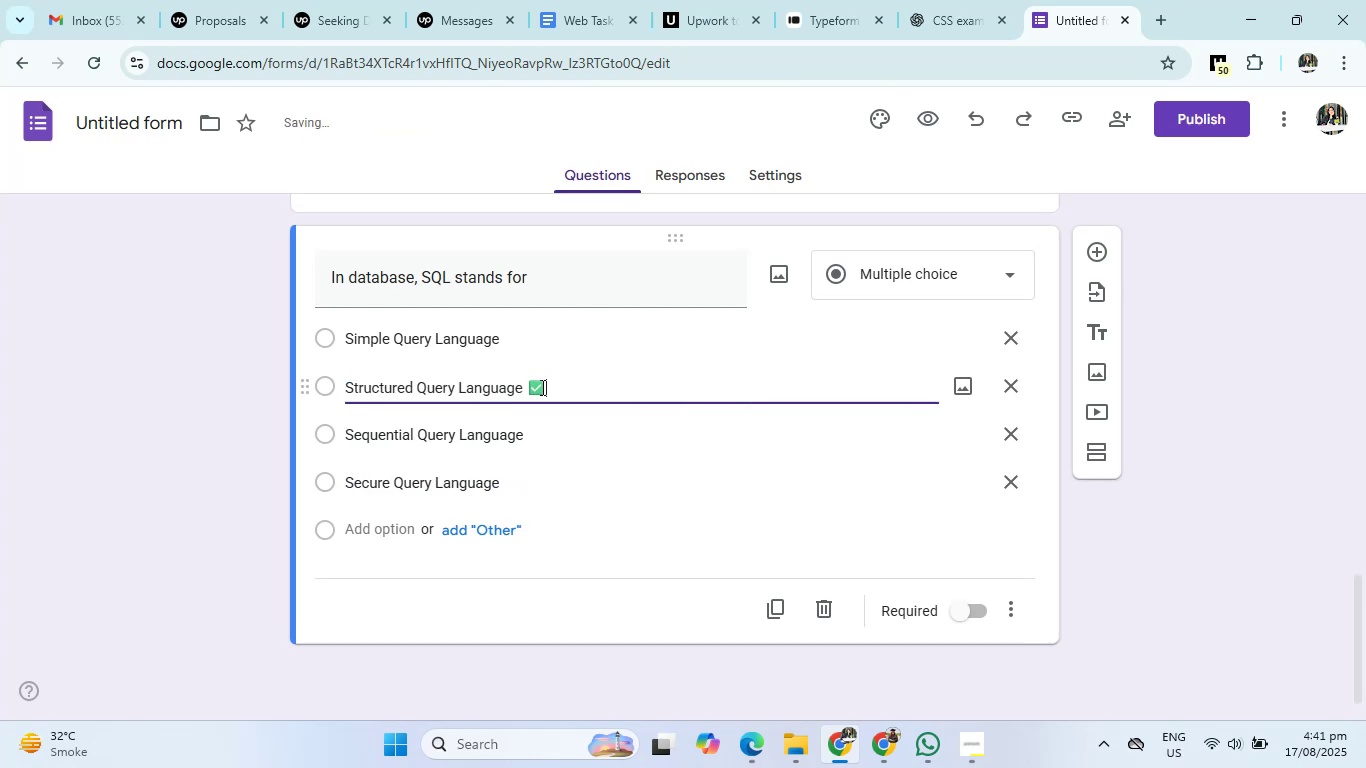 
key(Backspace)
 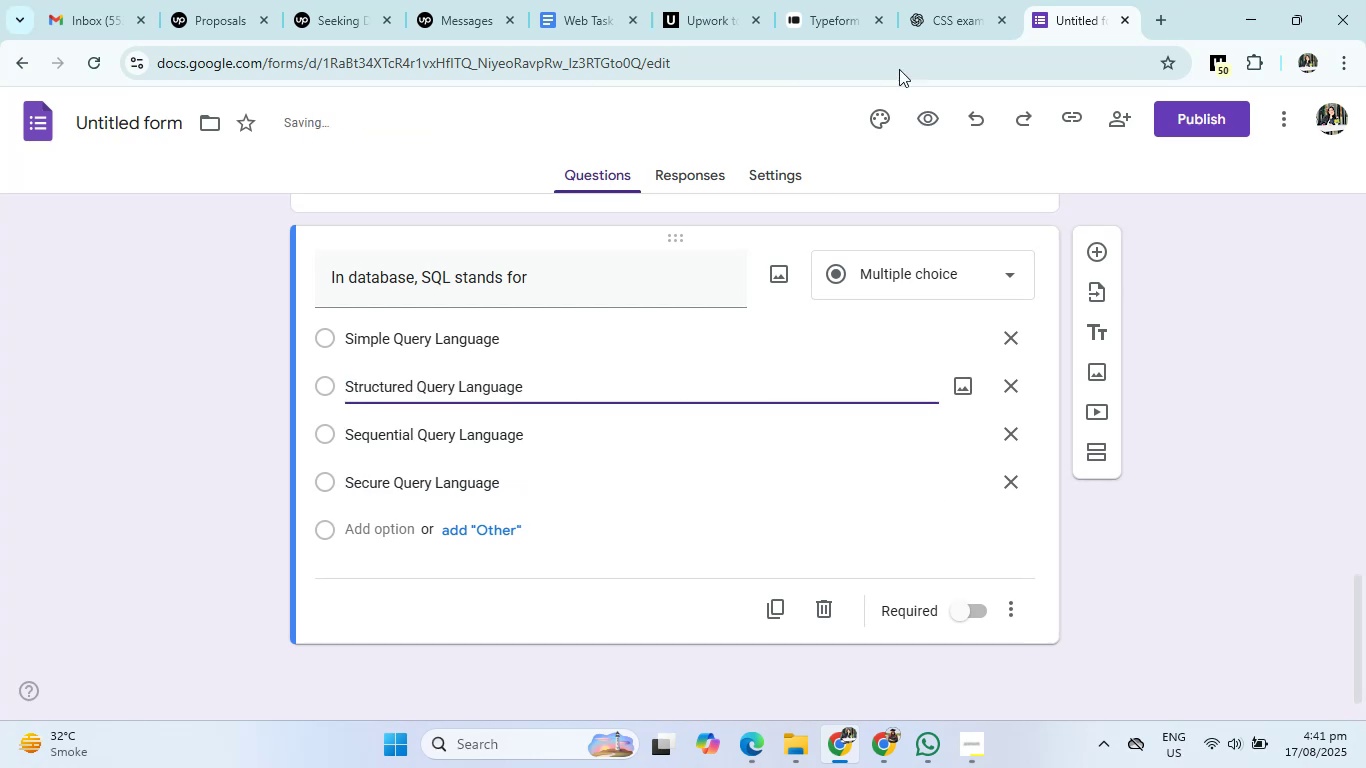 
left_click([940, 0])
 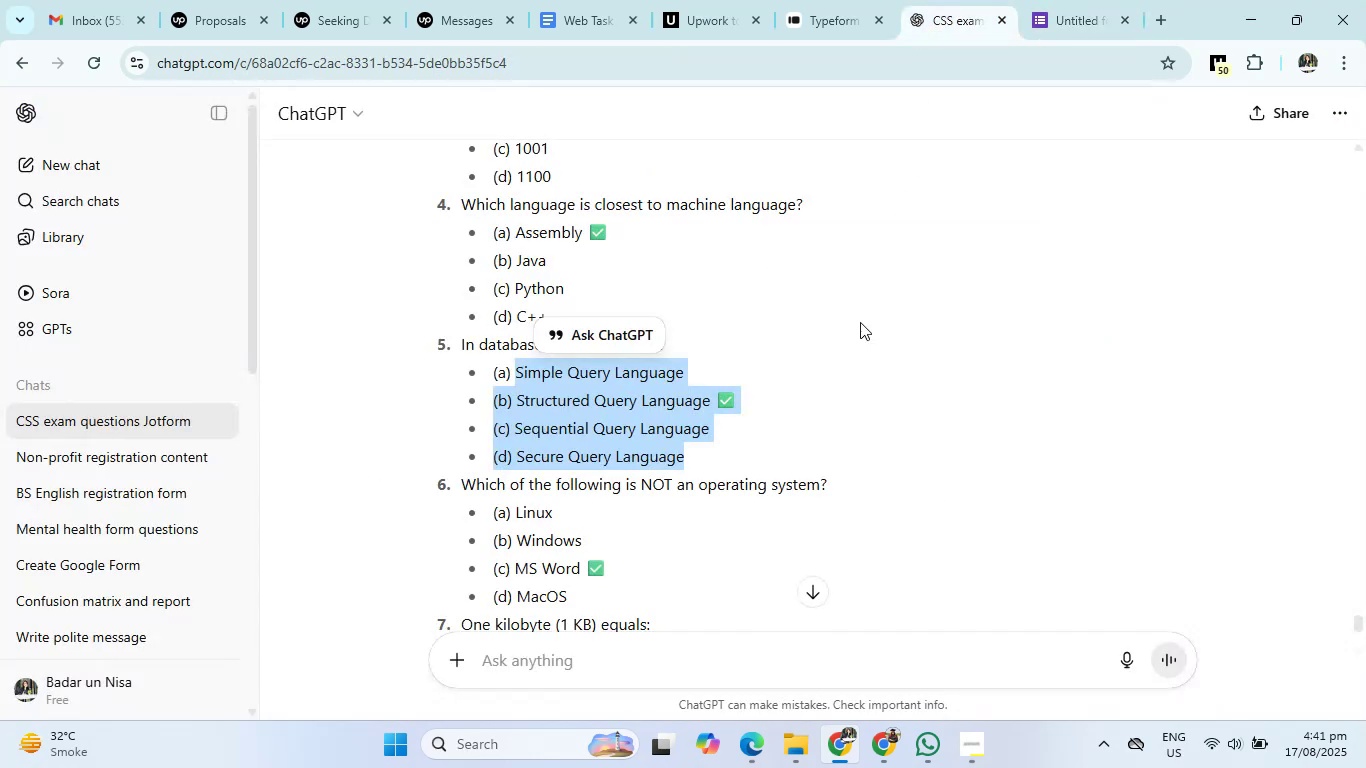 
scroll: coordinate [806, 518], scroll_direction: none, amount: 0.0
 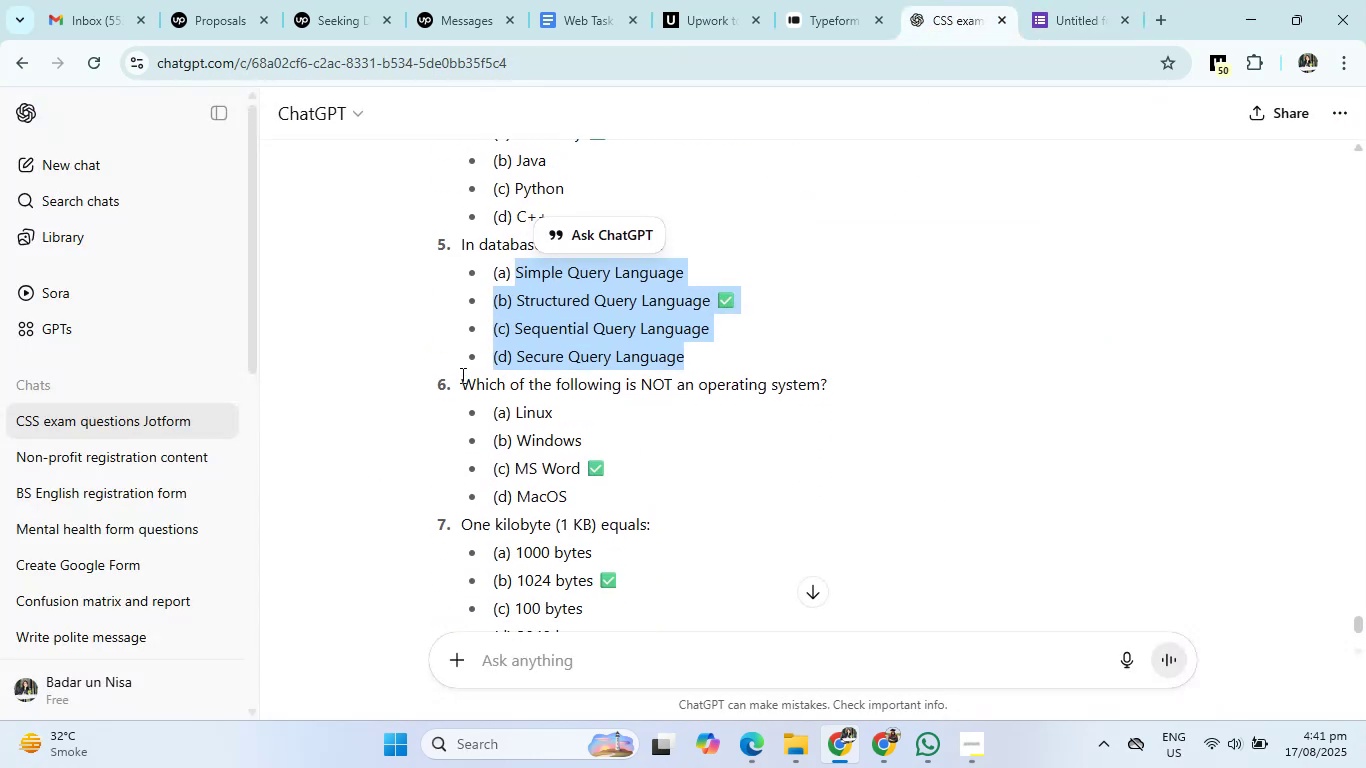 
left_click_drag(start_coordinate=[461, 382], to_coordinate=[876, 378])
 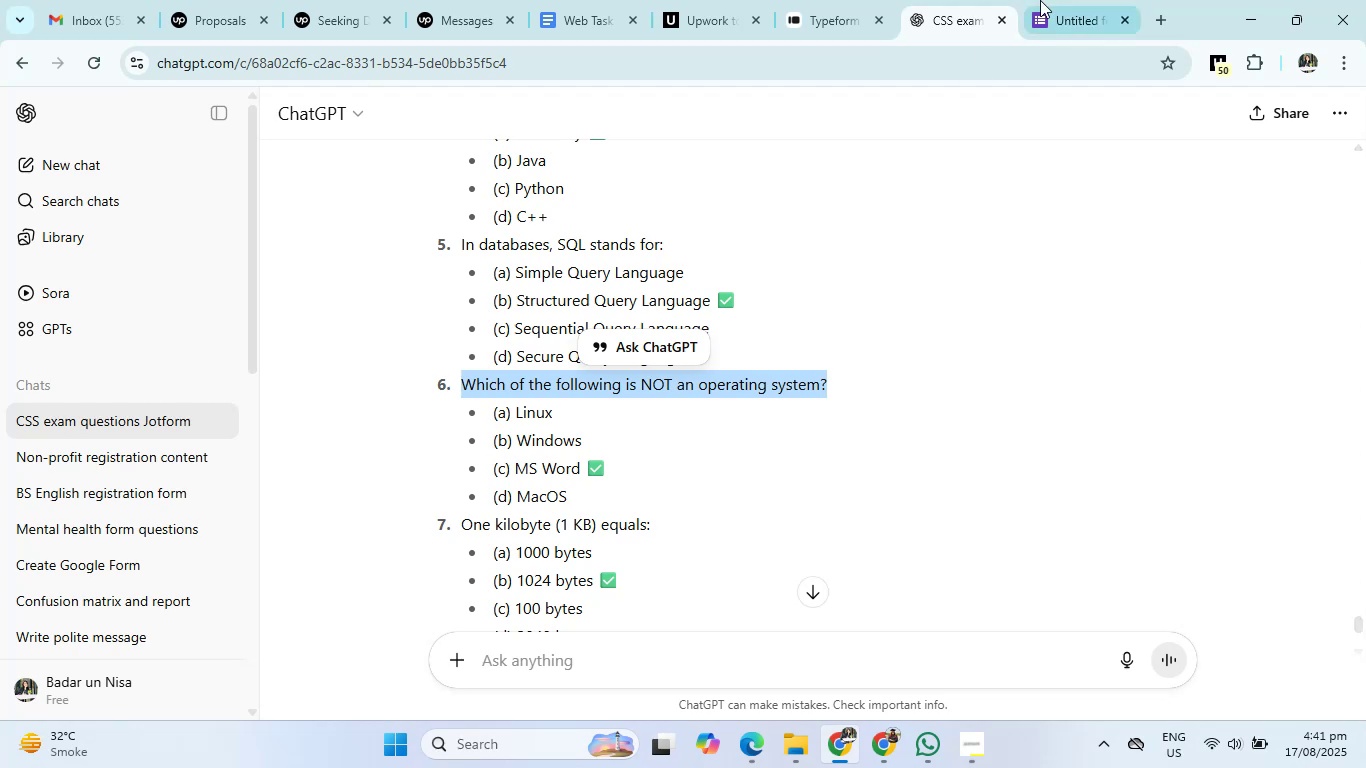 
left_click([1063, 0])
 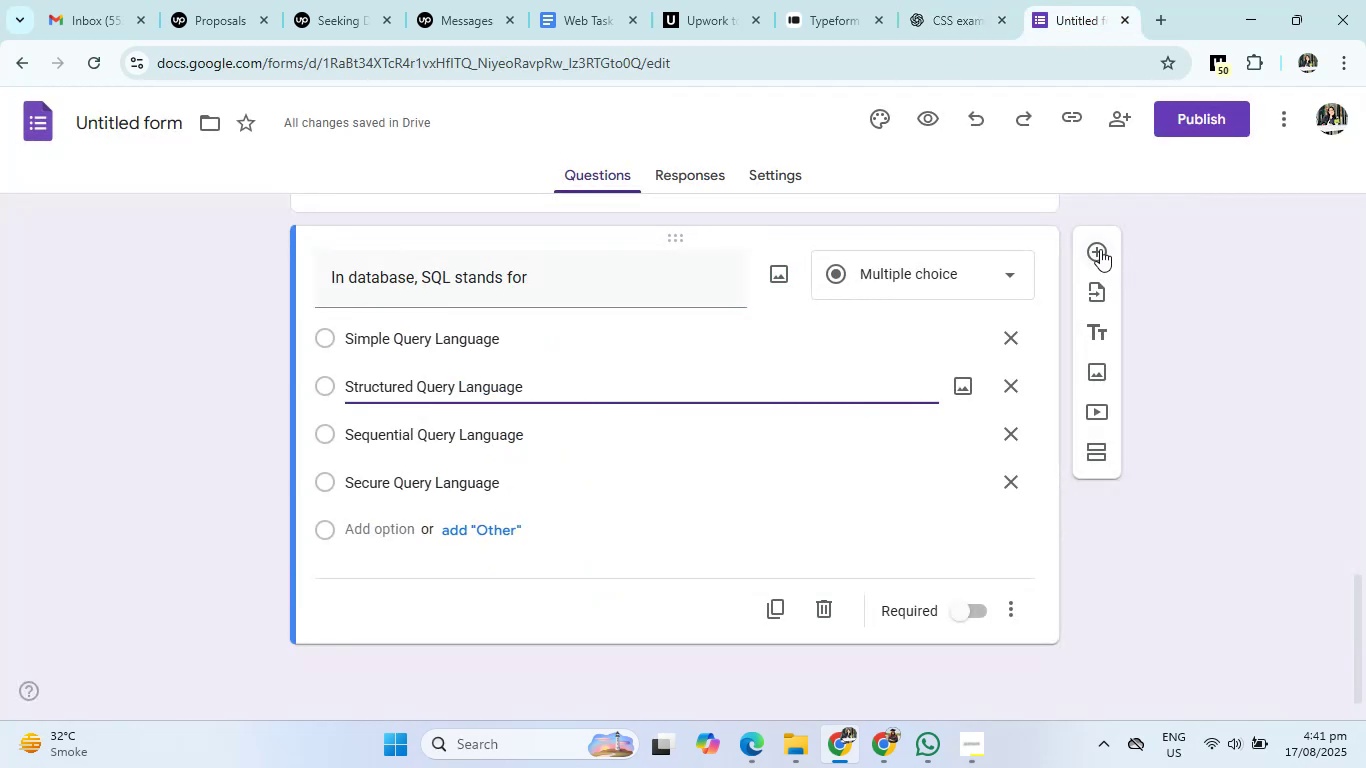 
left_click([1100, 248])
 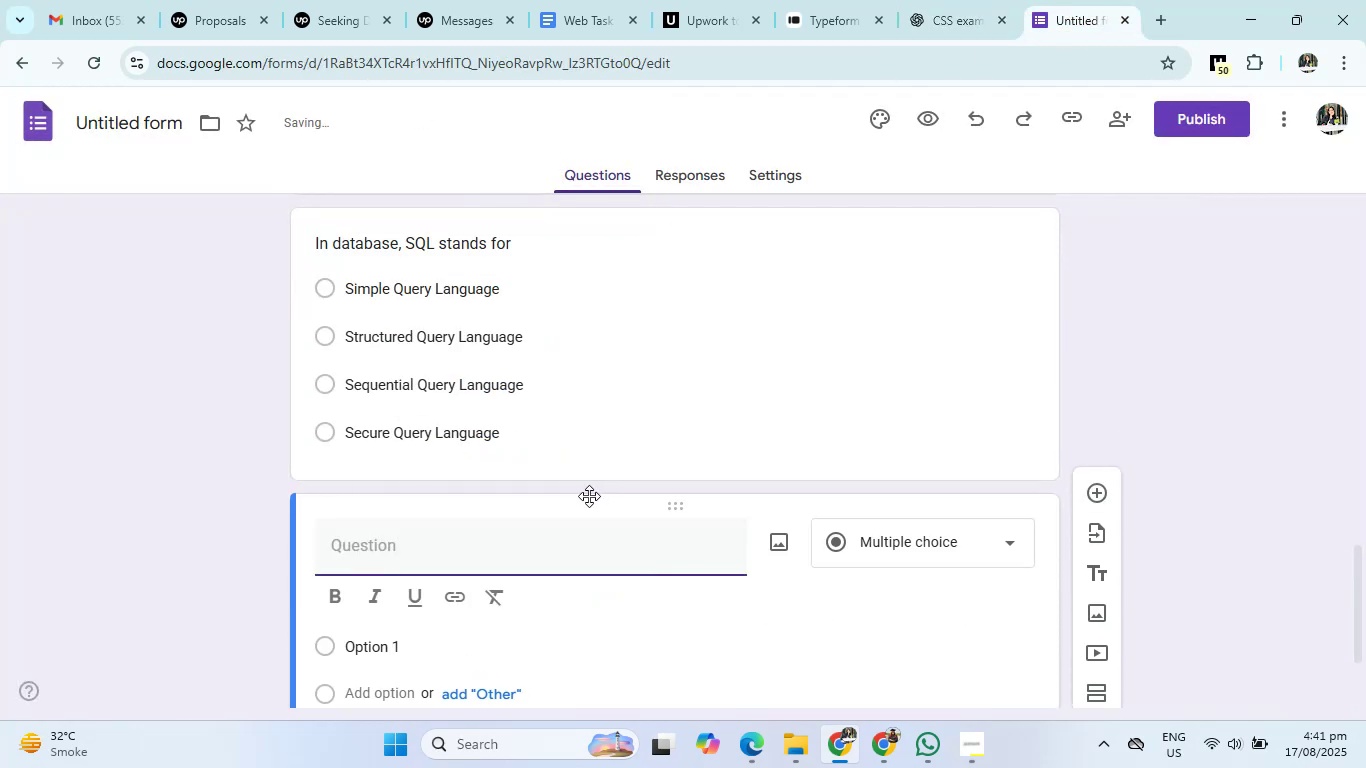 
type(Wic)
key(Backspace)
key(Backspace)
type(hich of the following id n)
key(Backspace)
key(Backspace)
key(Backspace)
type(s not a operating )
 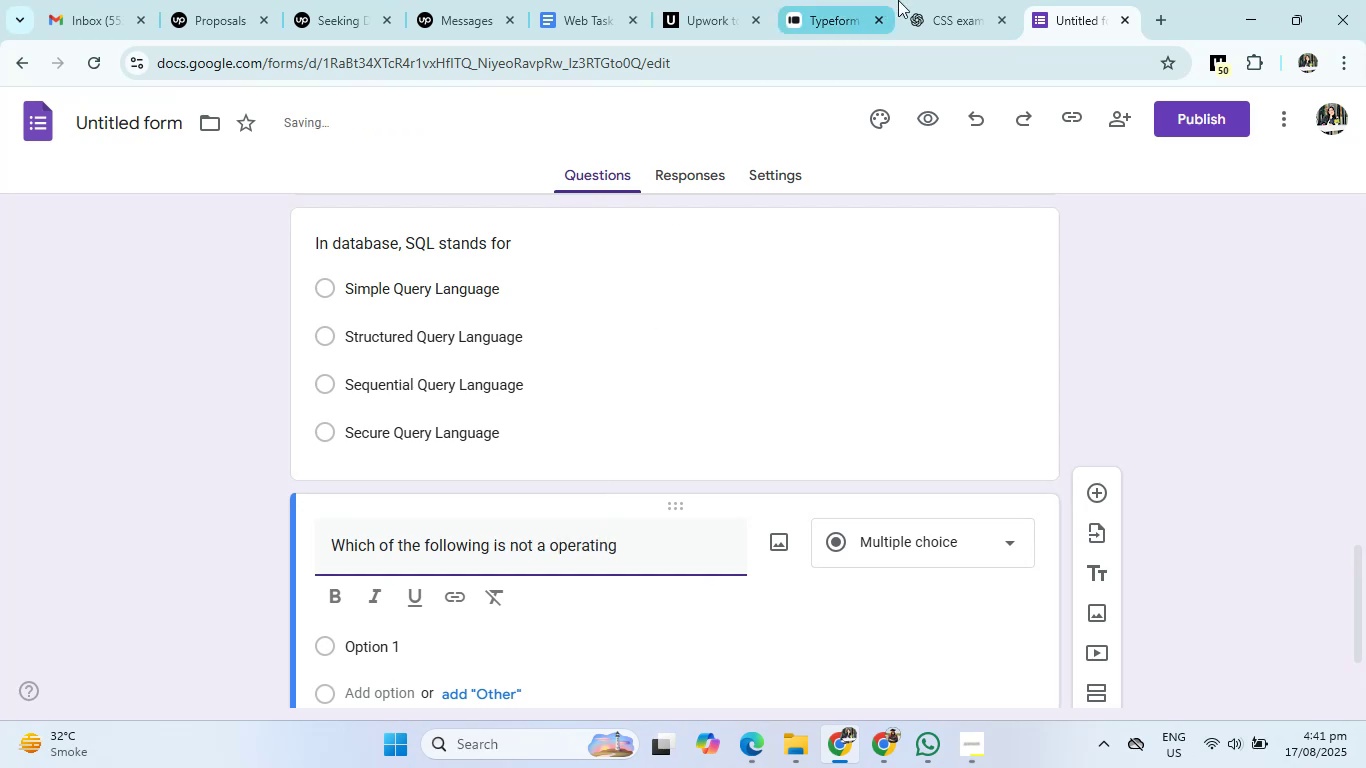 
left_click([923, 0])
 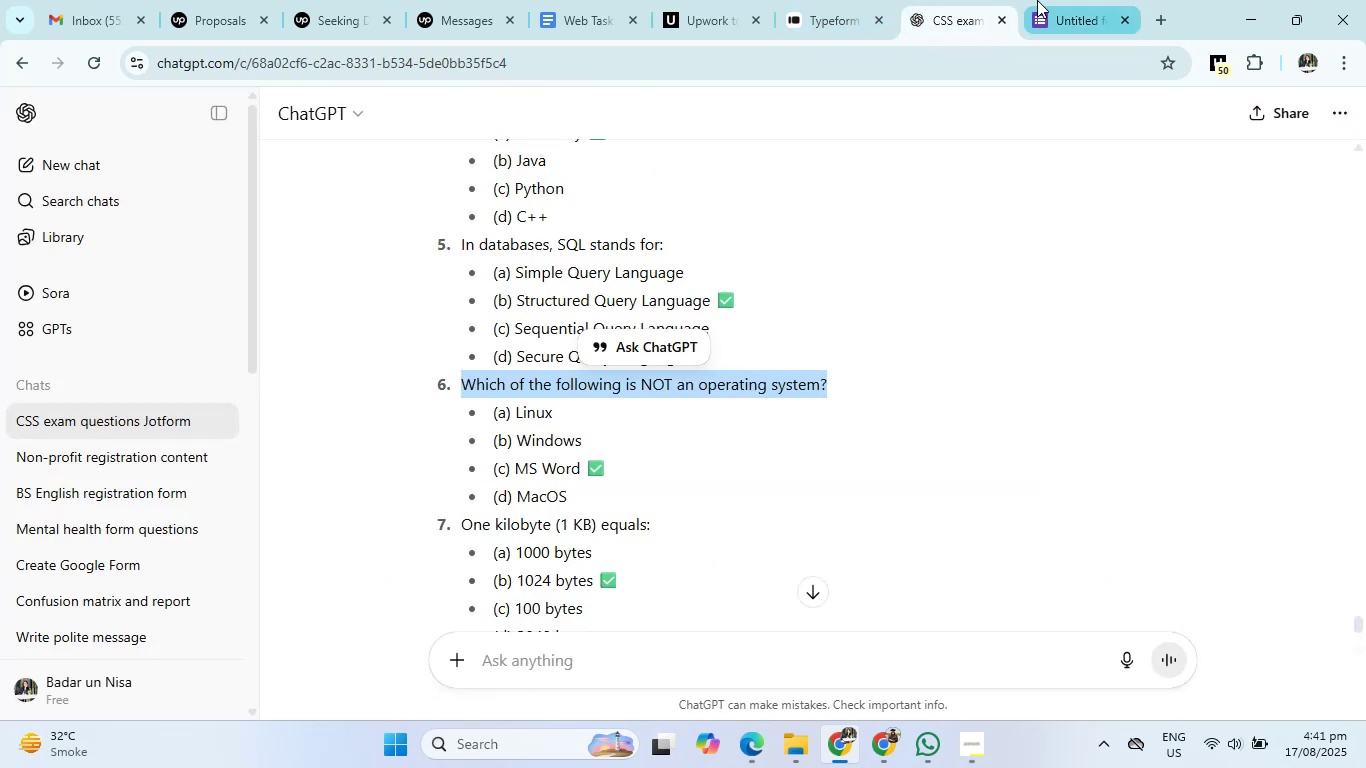 
left_click([1037, 0])
 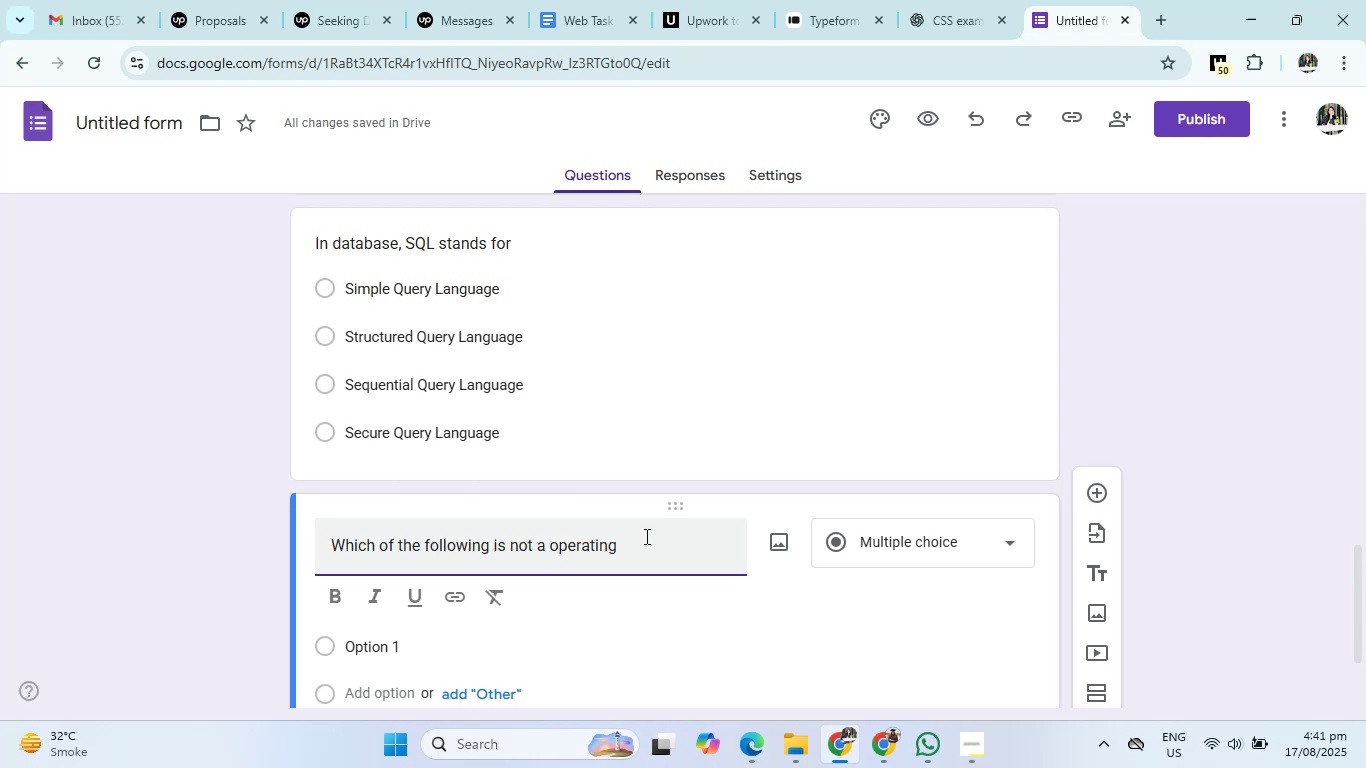 
left_click([645, 536])
 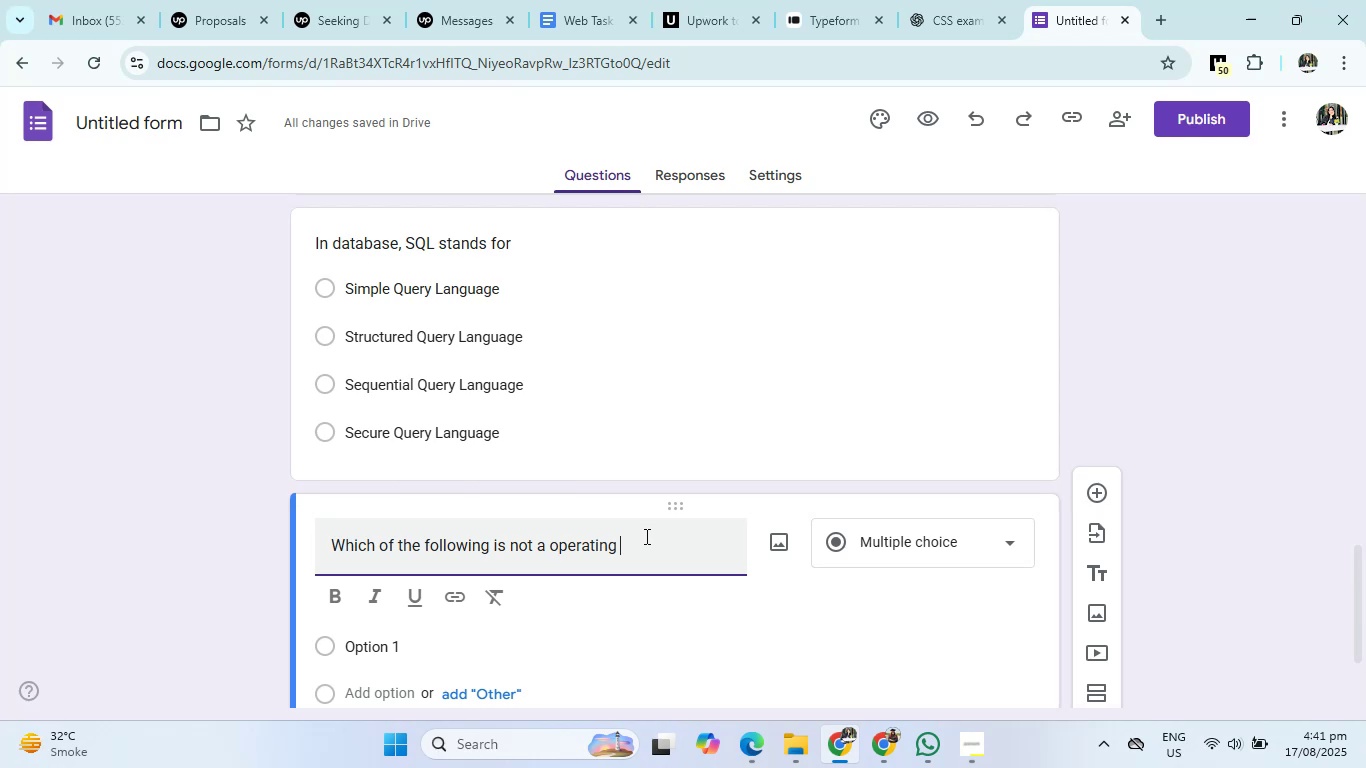 
type(system?)
 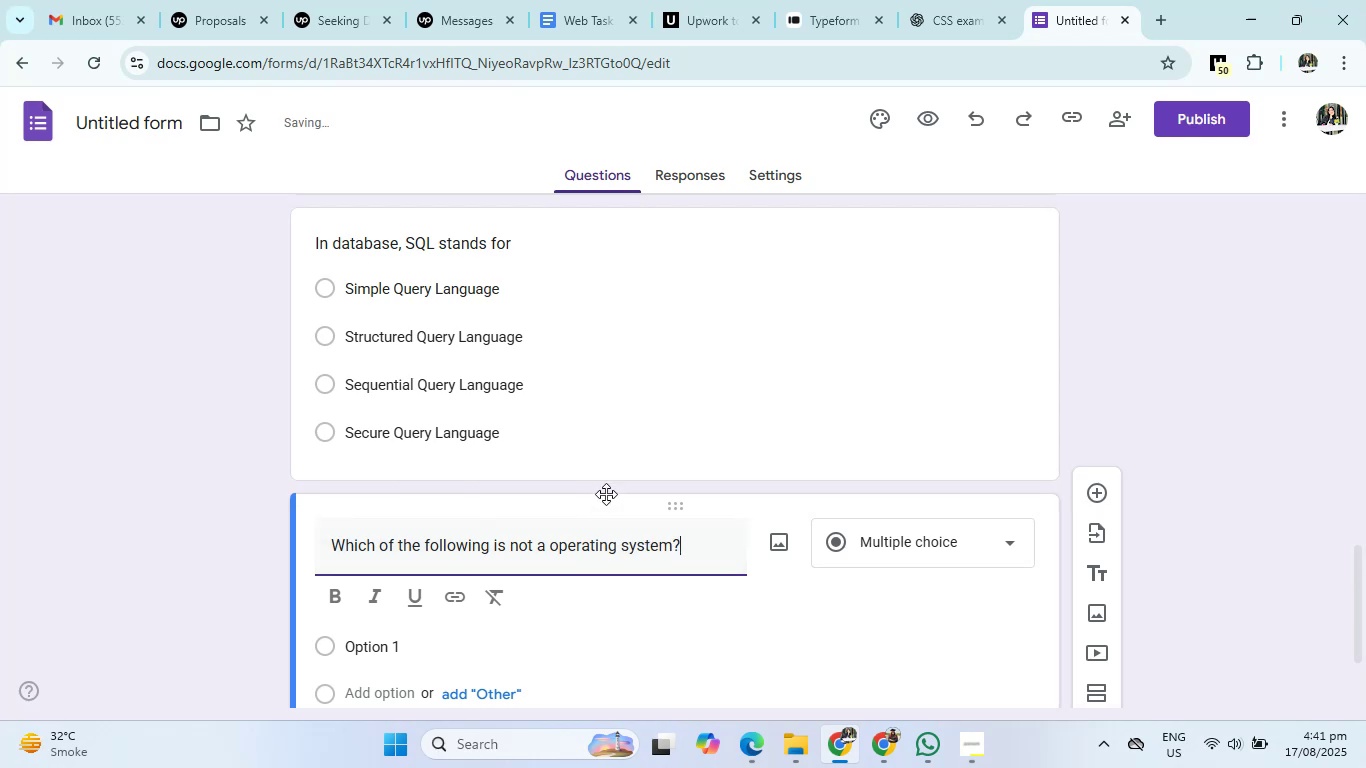 
left_click([935, 0])
 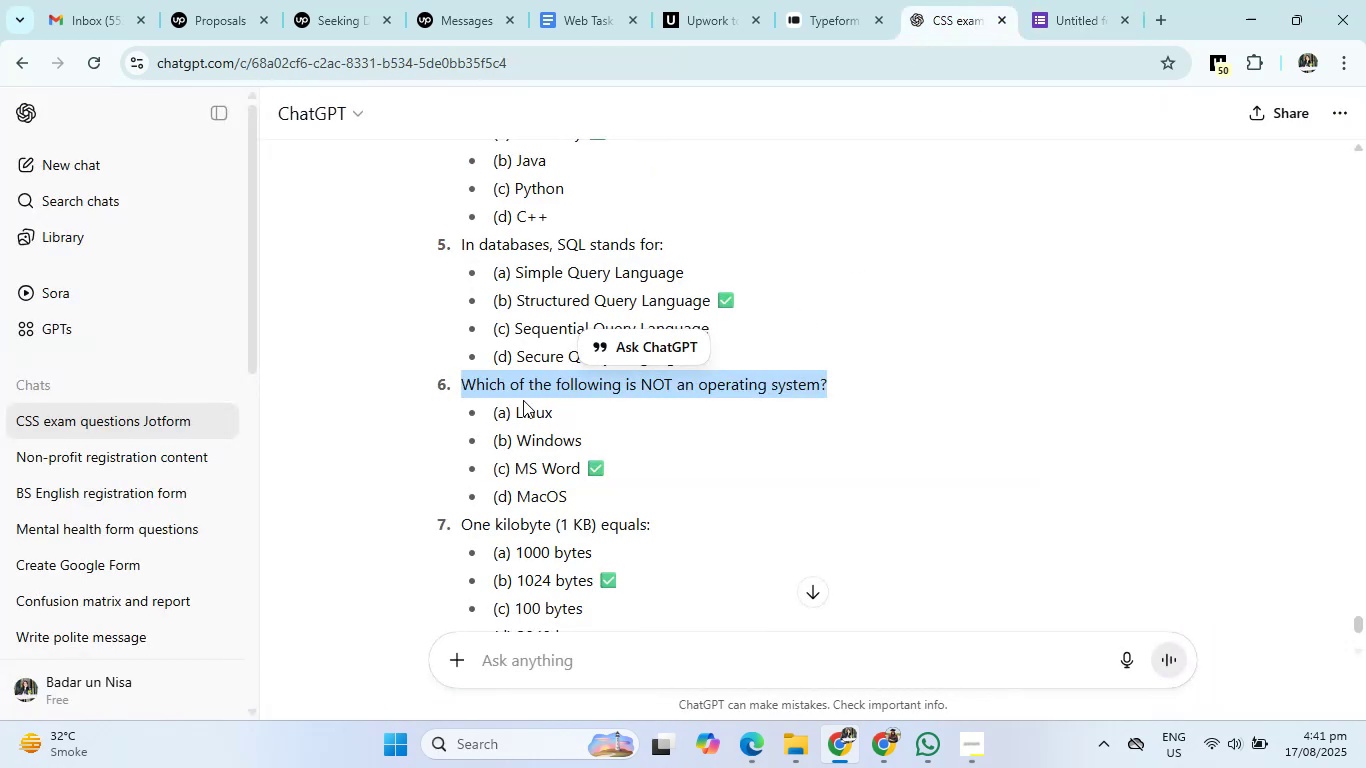 
left_click_drag(start_coordinate=[515, 413], to_coordinate=[567, 485])
 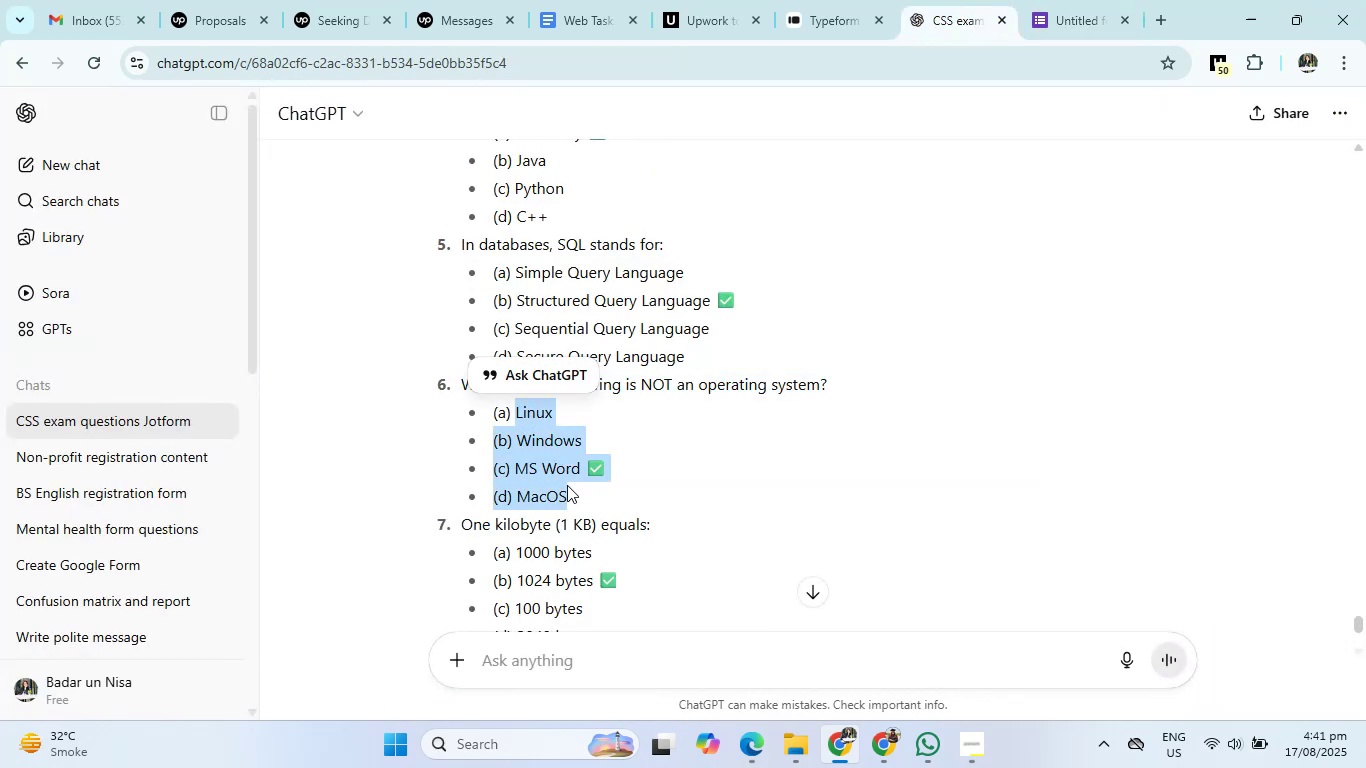 
key(Control+C)
 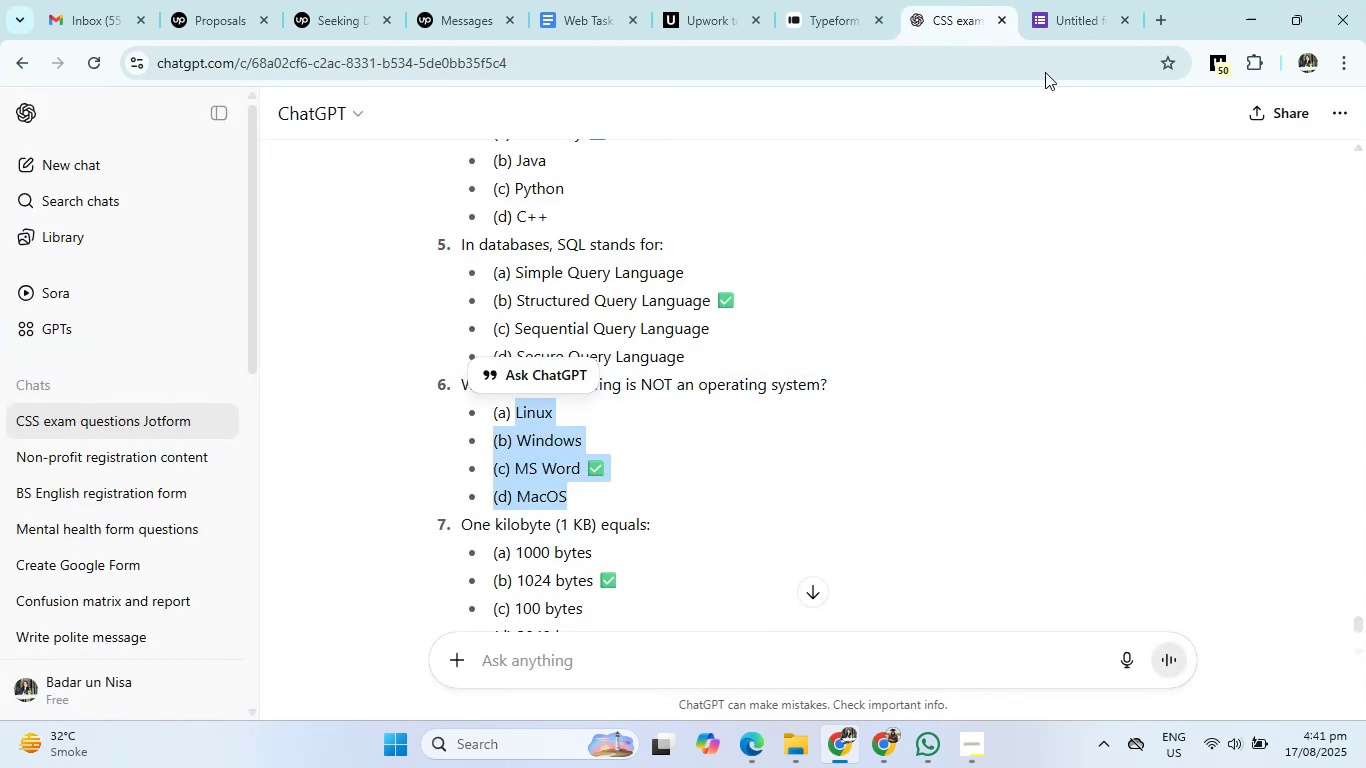 
left_click([1060, 9])
 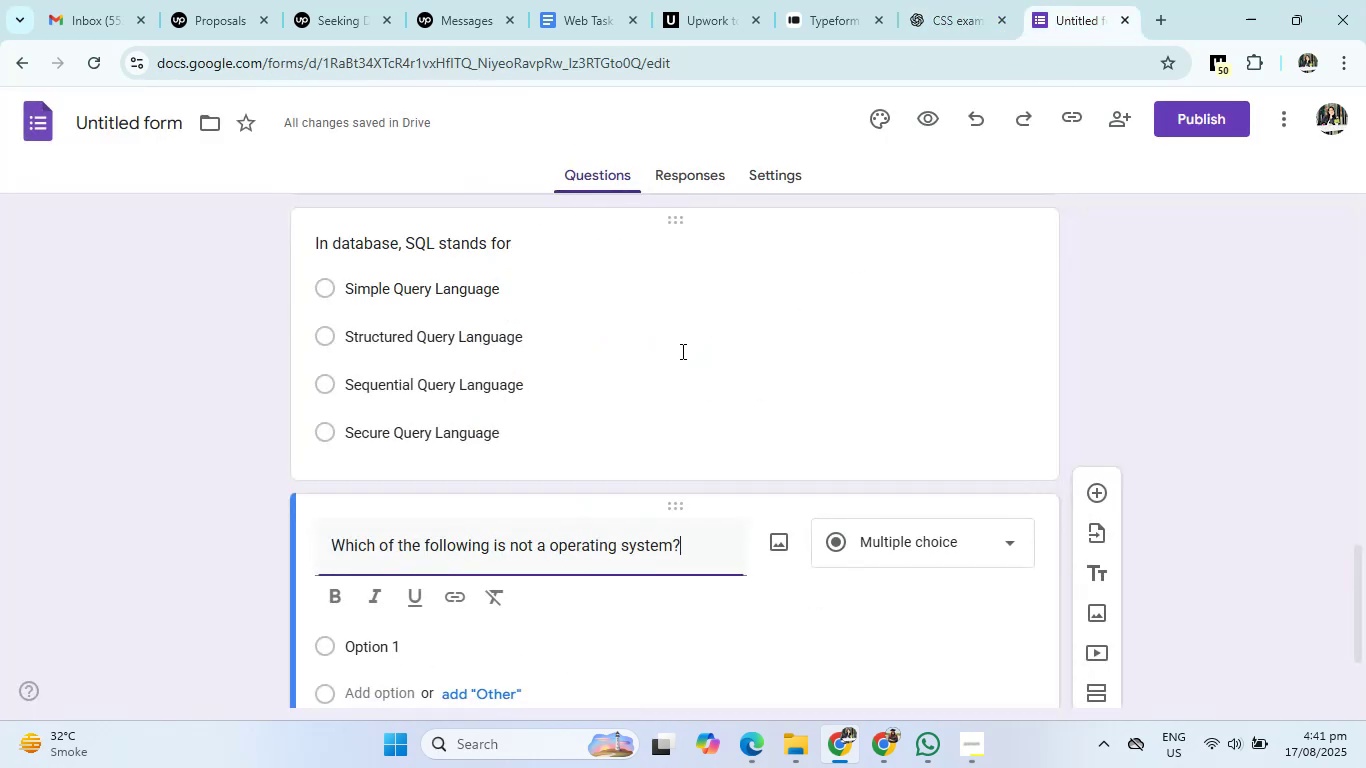 
scroll: coordinate [573, 474], scroll_direction: down, amount: 3.0
 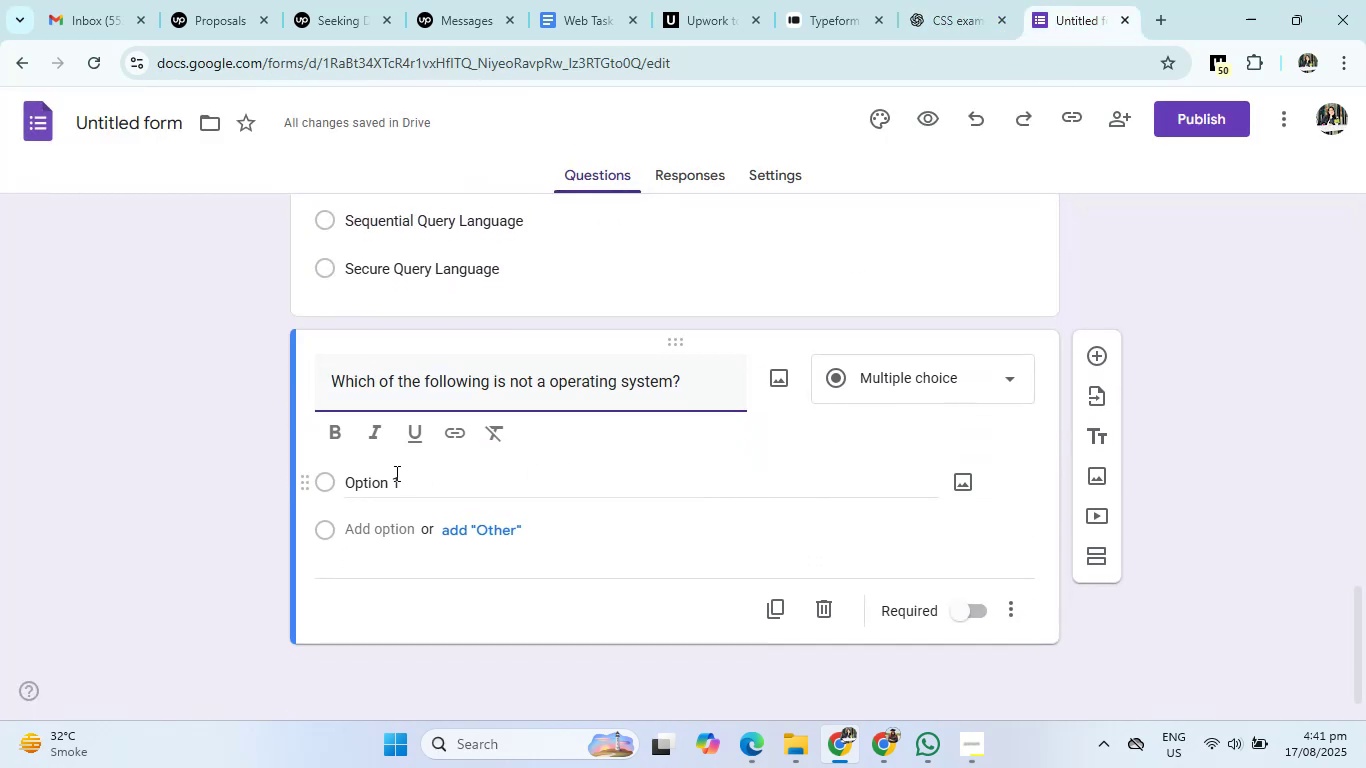 
left_click([395, 473])
 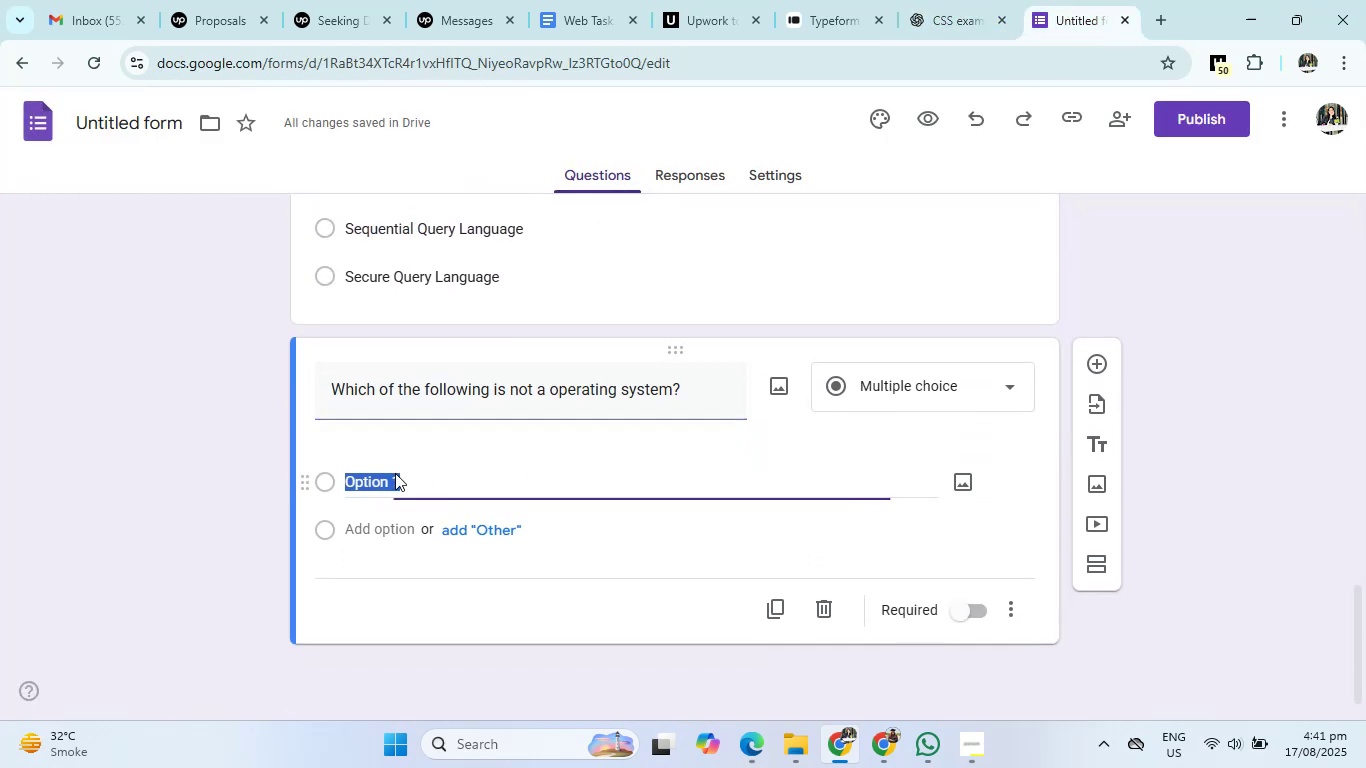 
key(Control+V)
 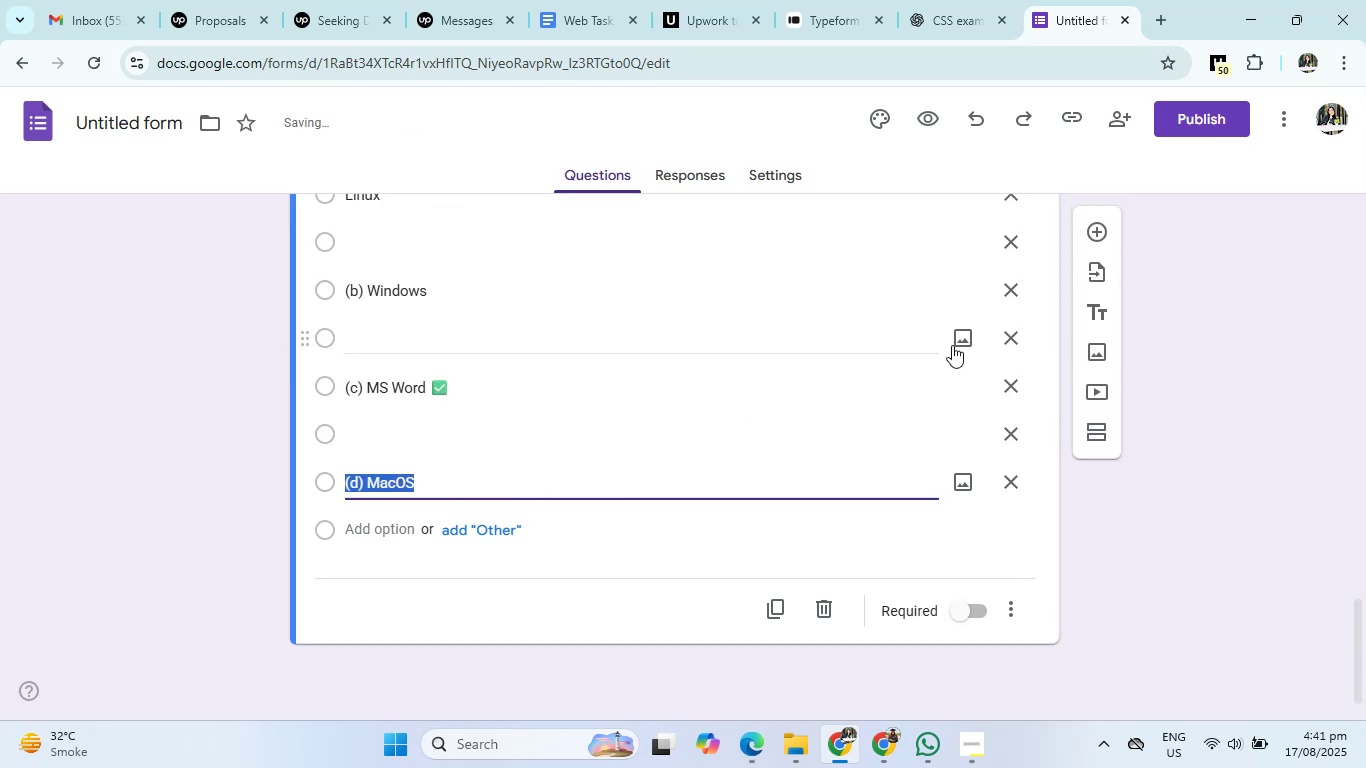 
scroll: coordinate [959, 336], scroll_direction: none, amount: 0.0
 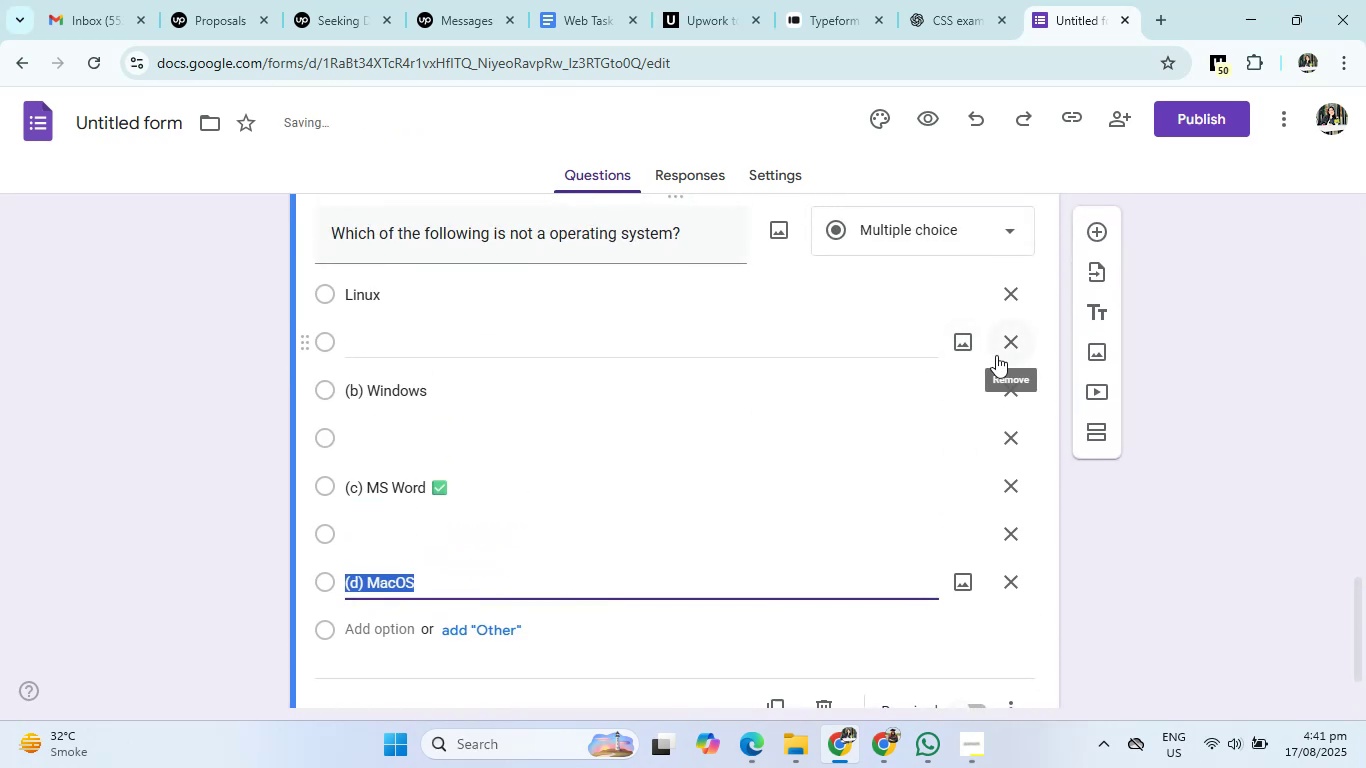 
left_click([1006, 351])
 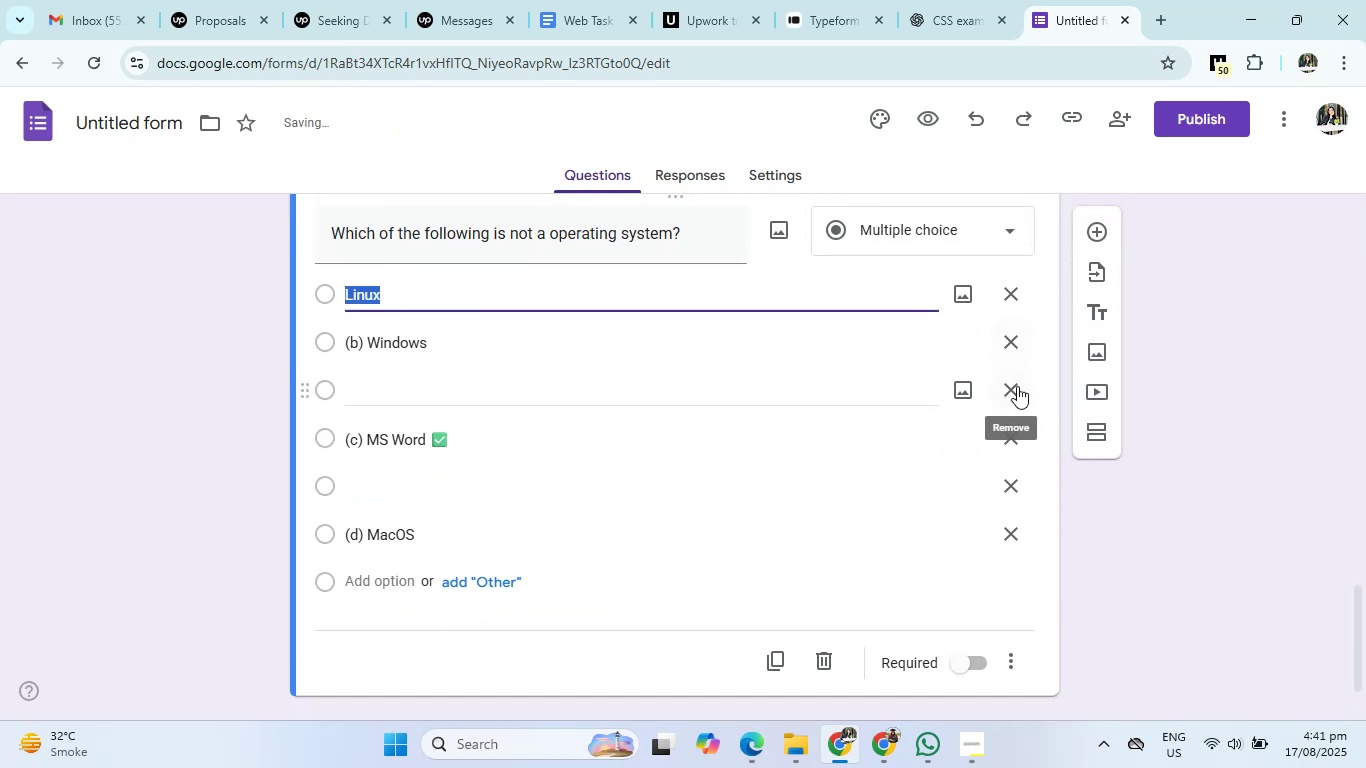 
left_click([1017, 386])
 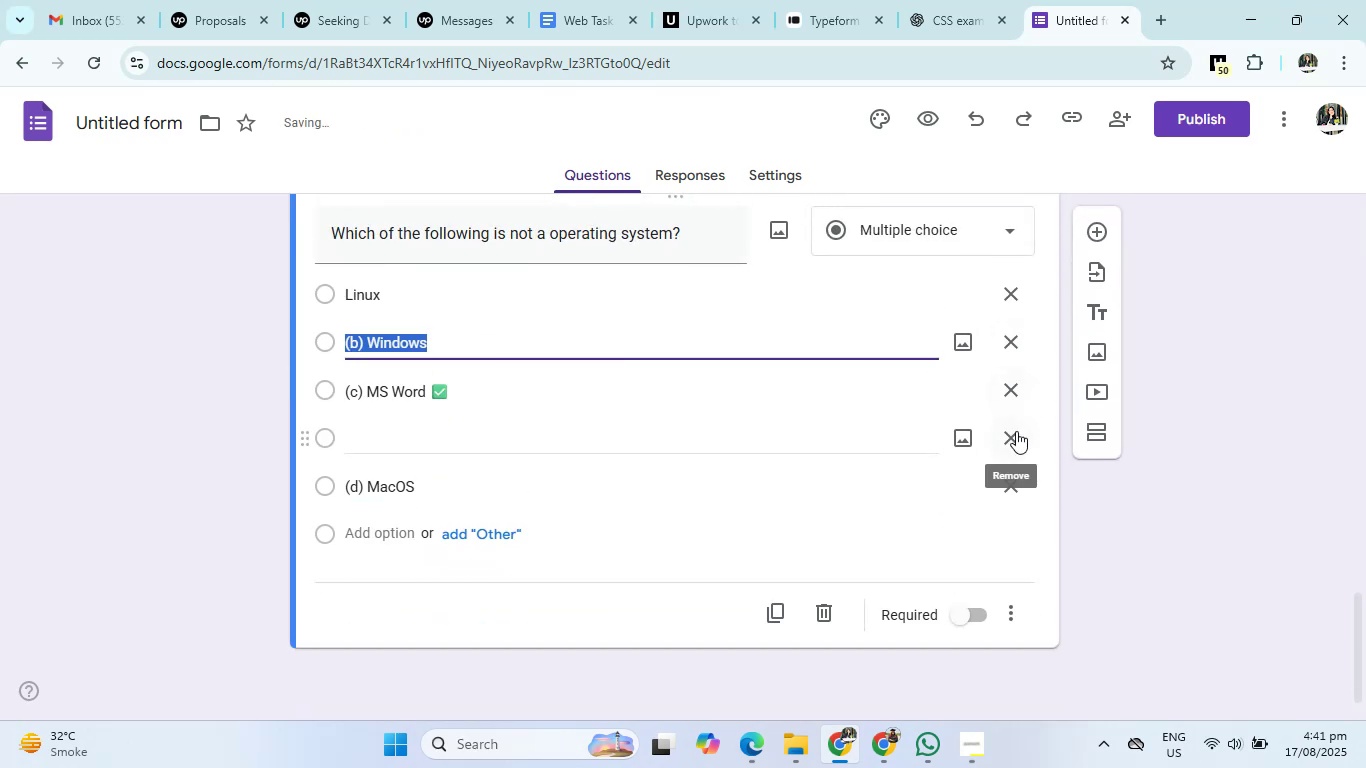 
left_click([1016, 431])
 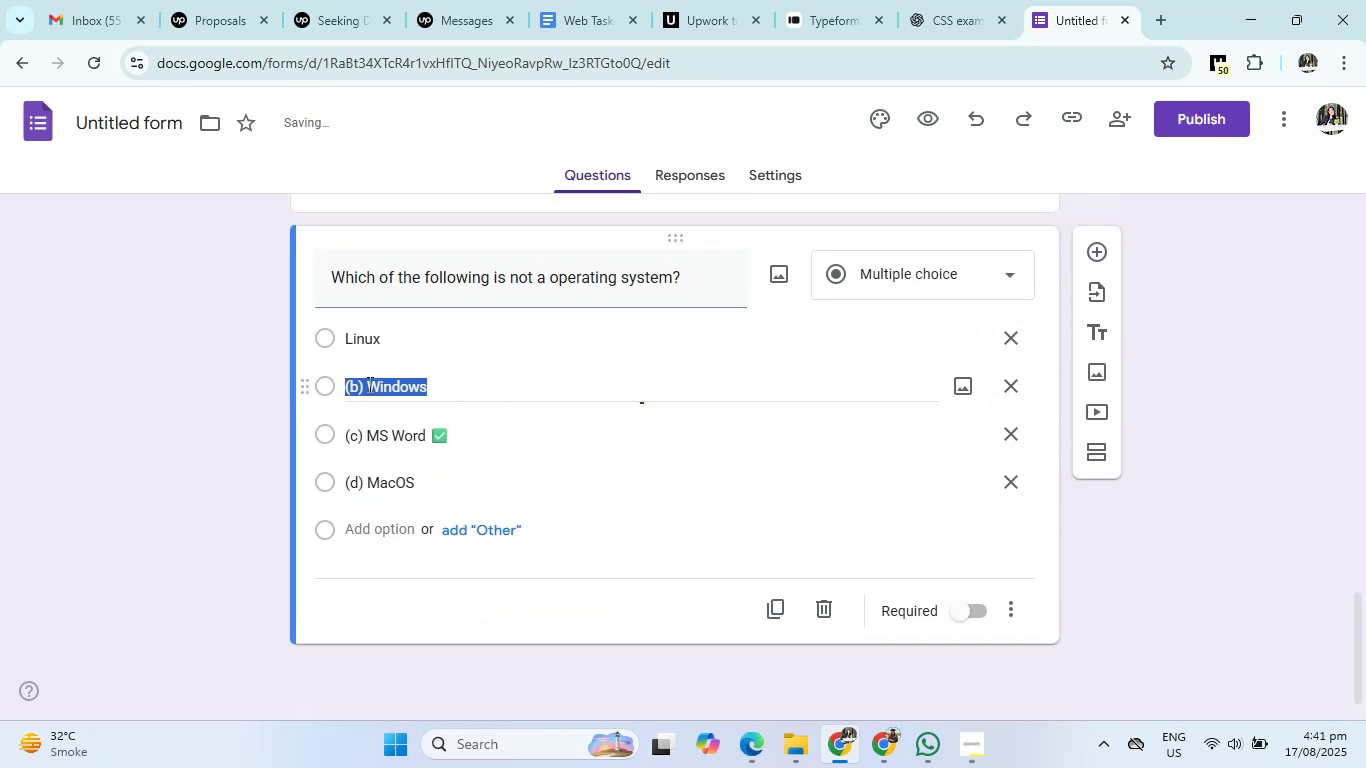 
double_click([368, 383])
 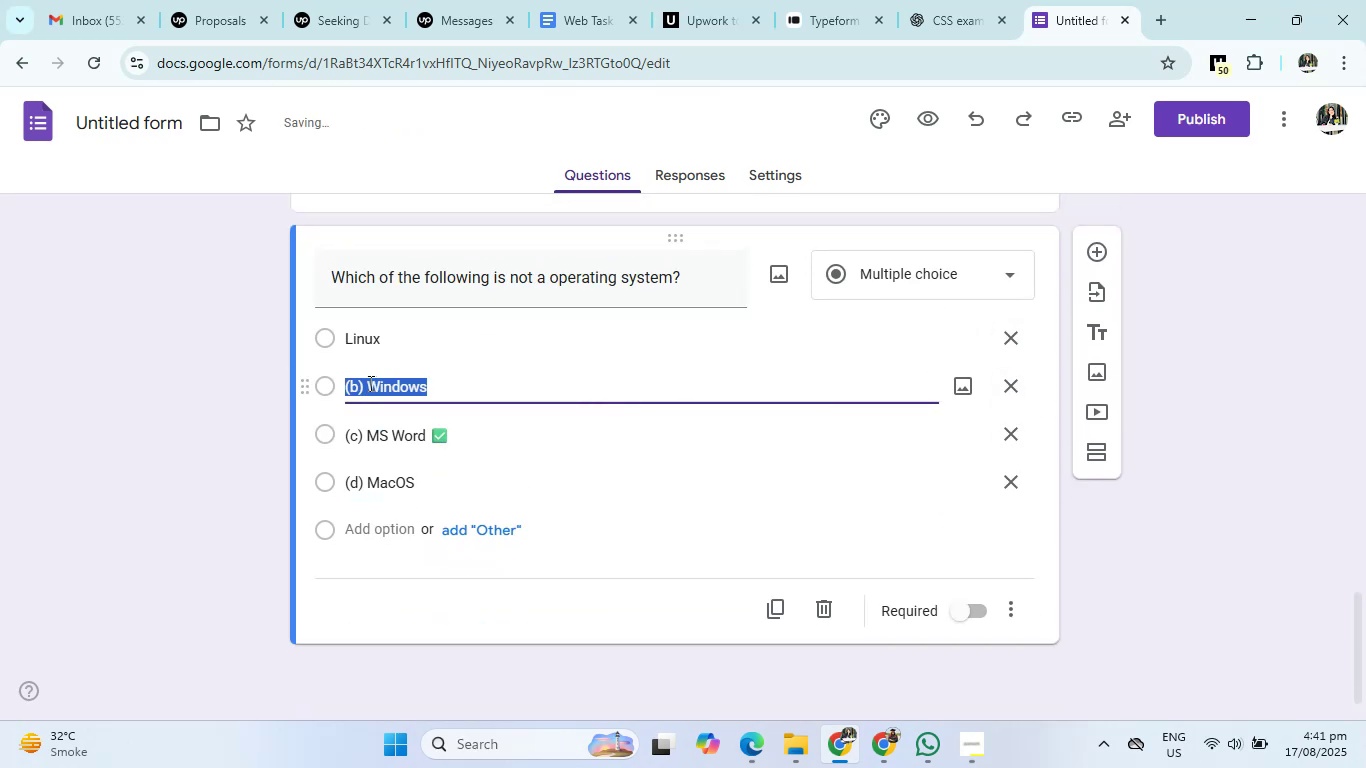 
left_click([368, 384])
 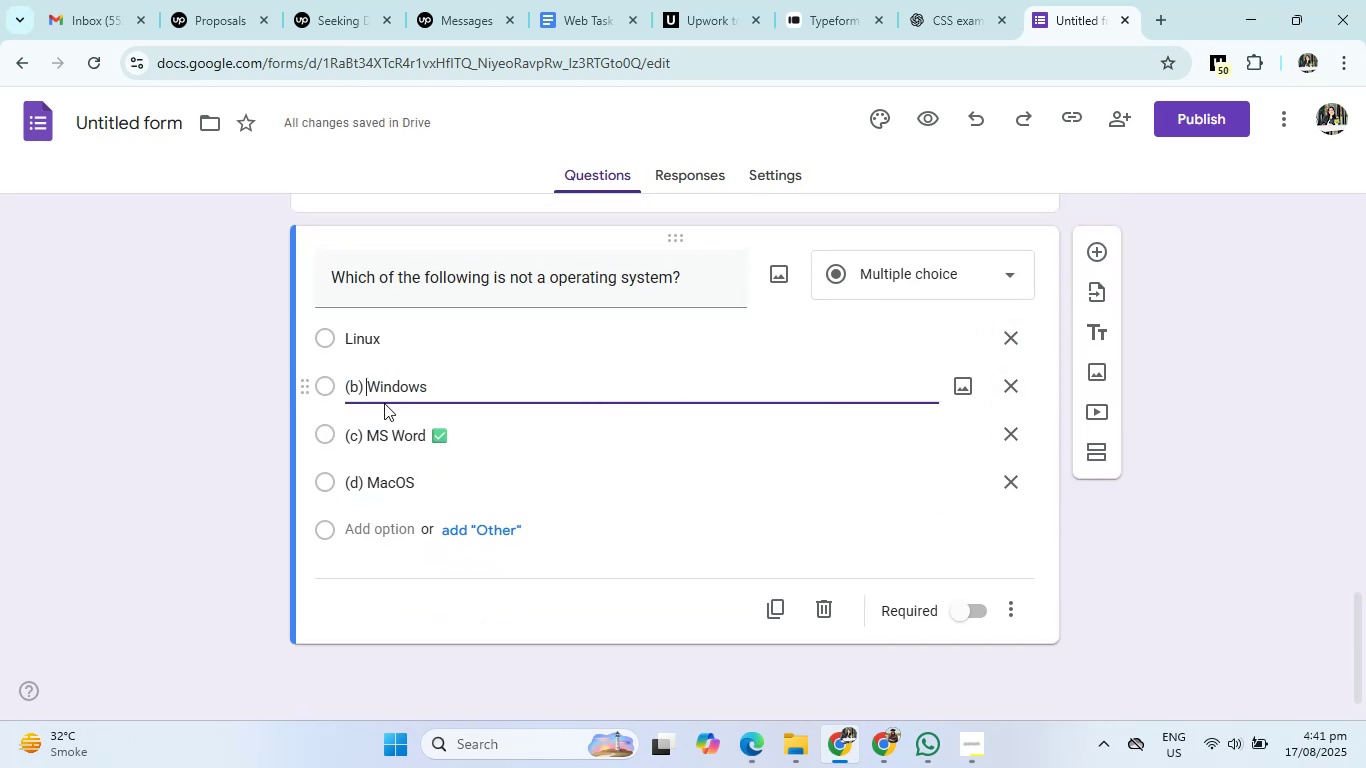 
key(Backspace)
 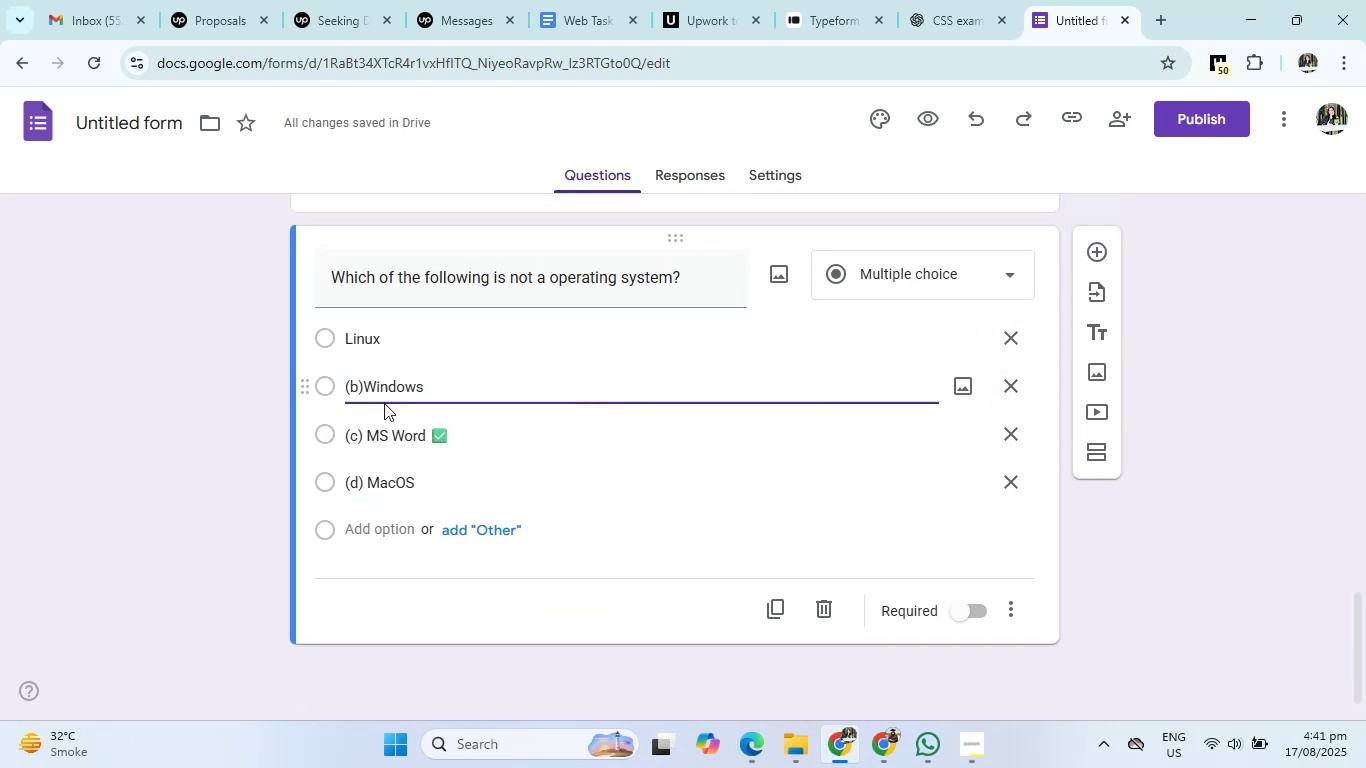 
key(Backspace)
 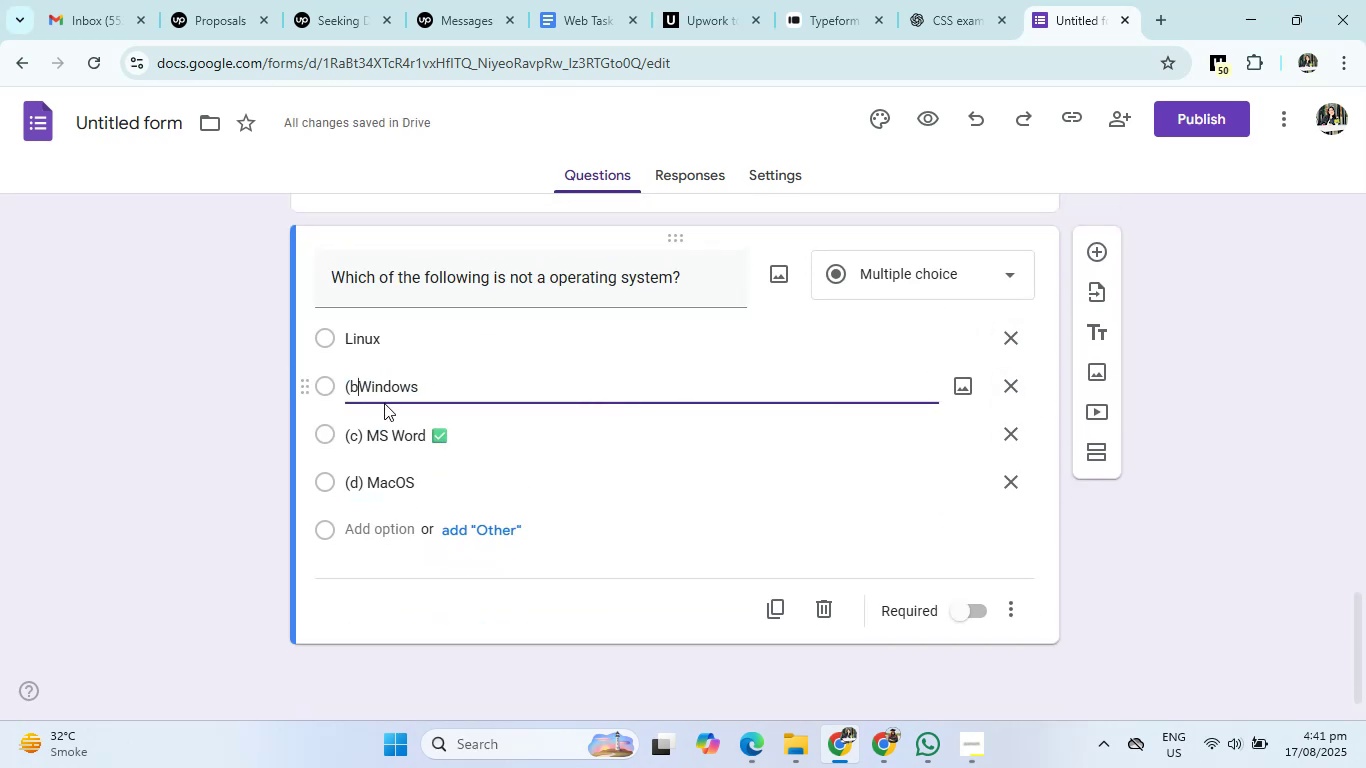 
key(Backspace)
 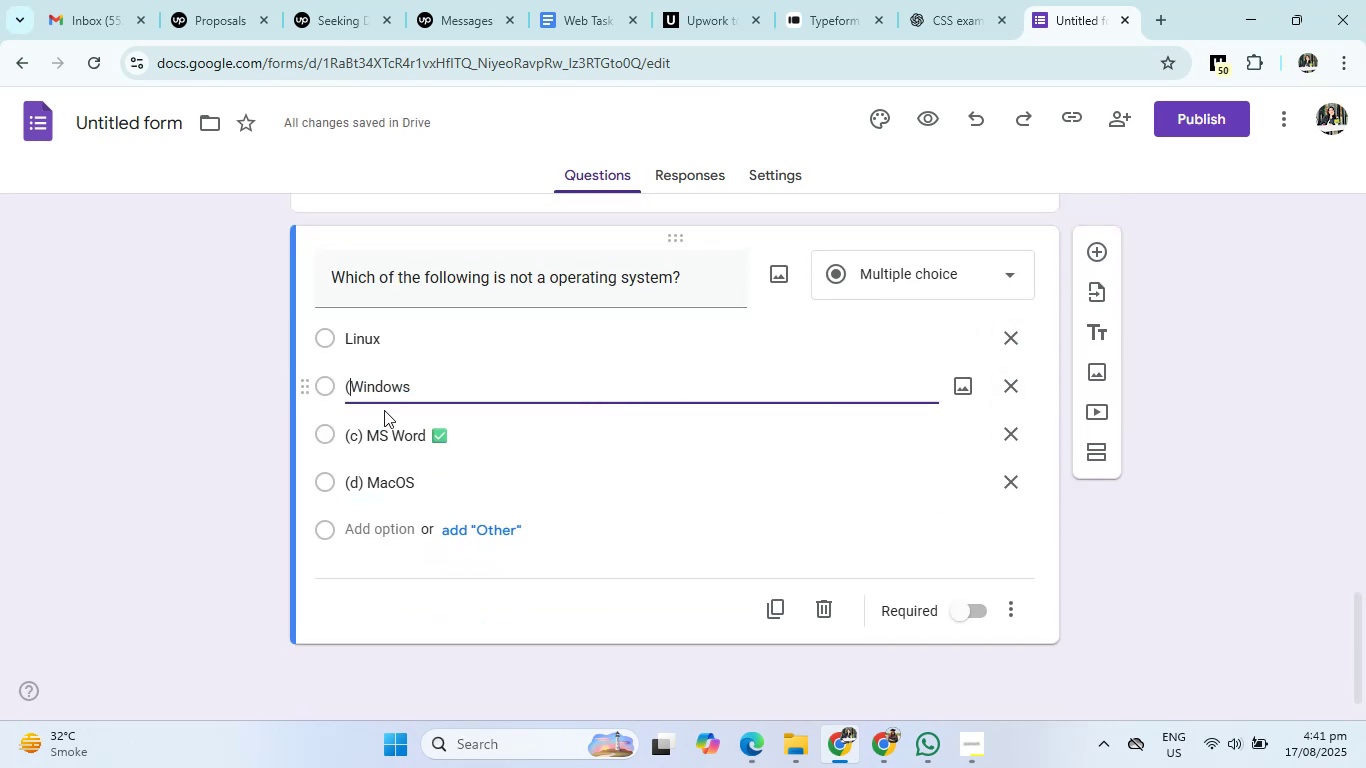 
key(Backspace)
 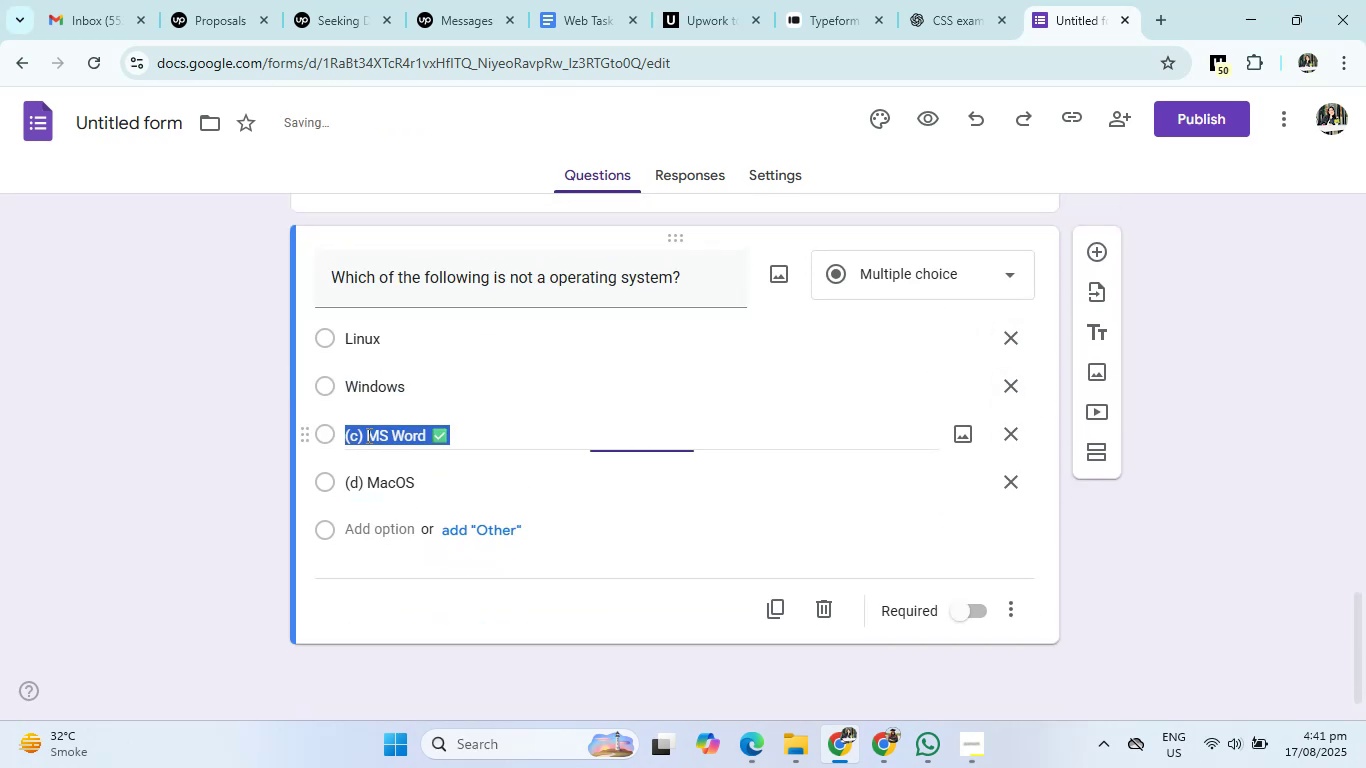 
double_click([367, 435])
 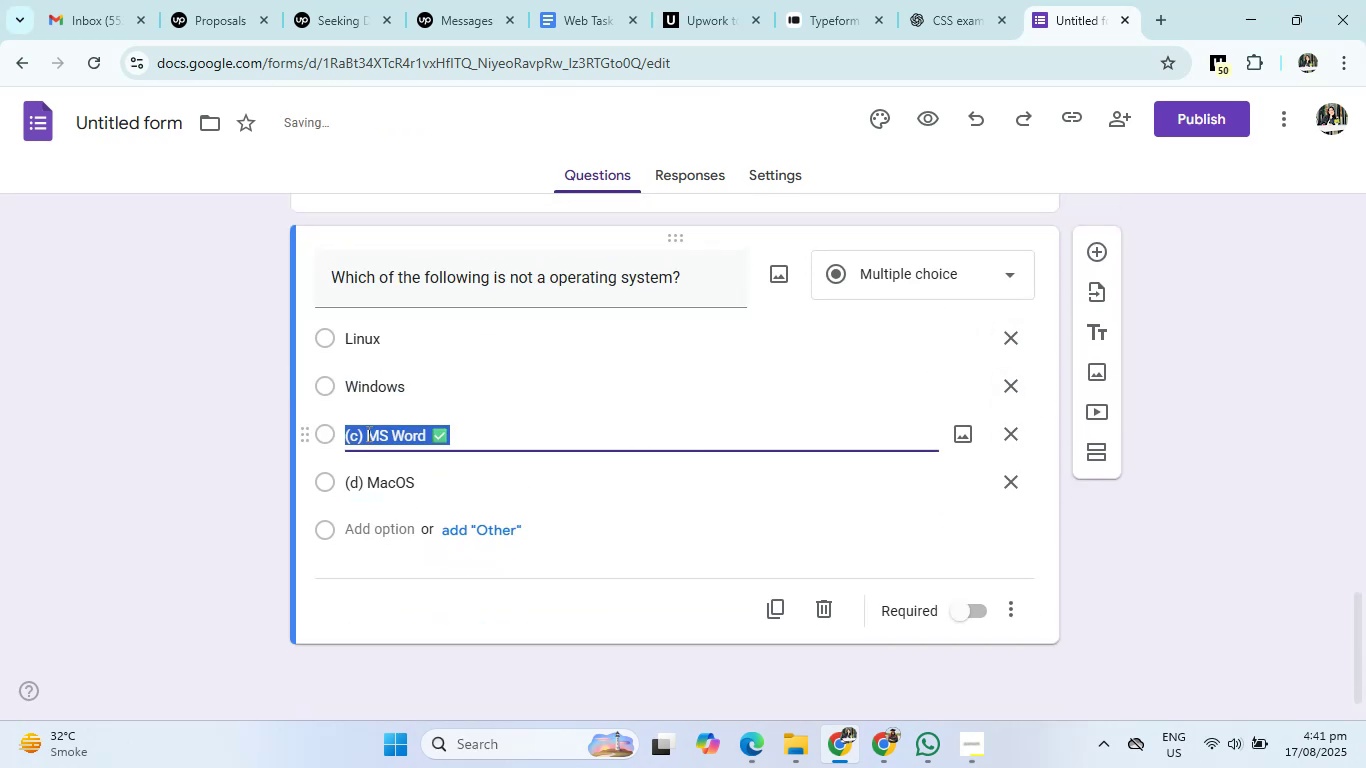 
triple_click([367, 432])
 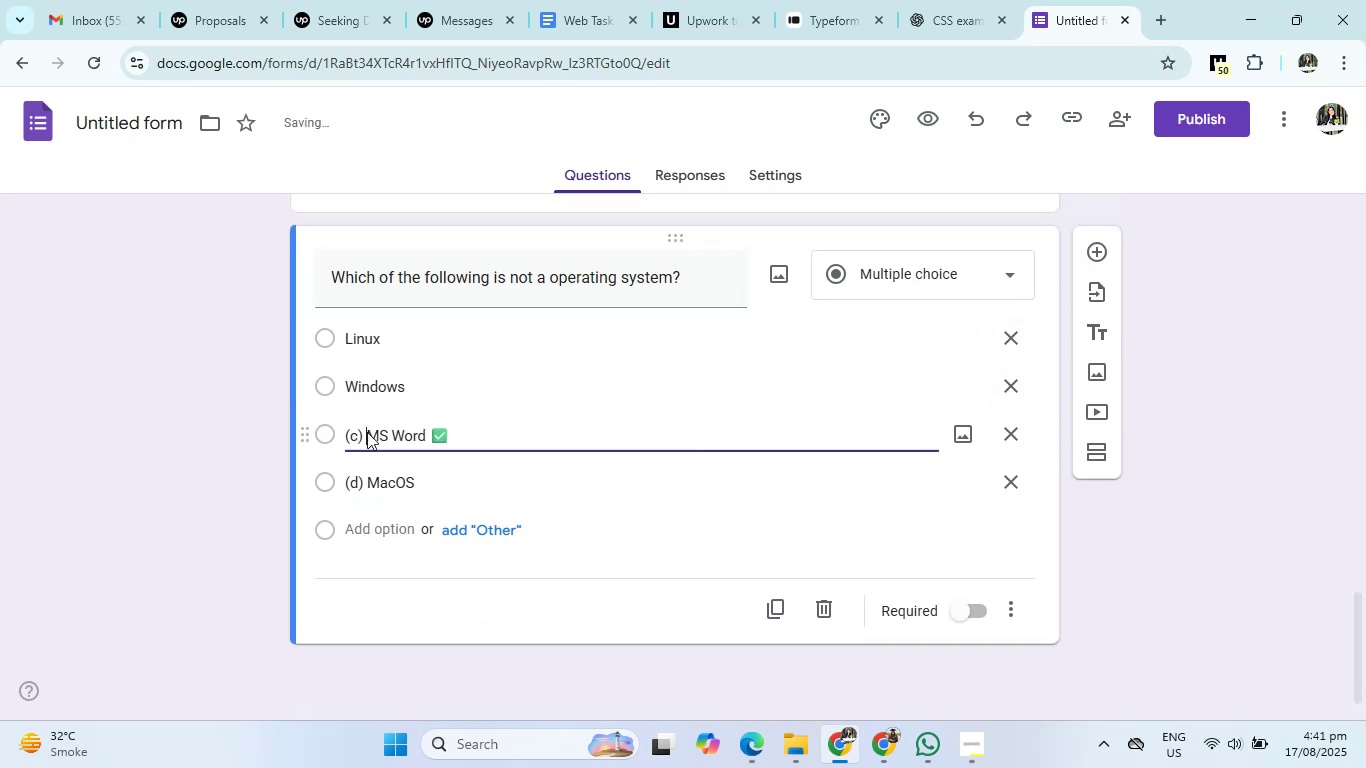 
key(Backspace)
 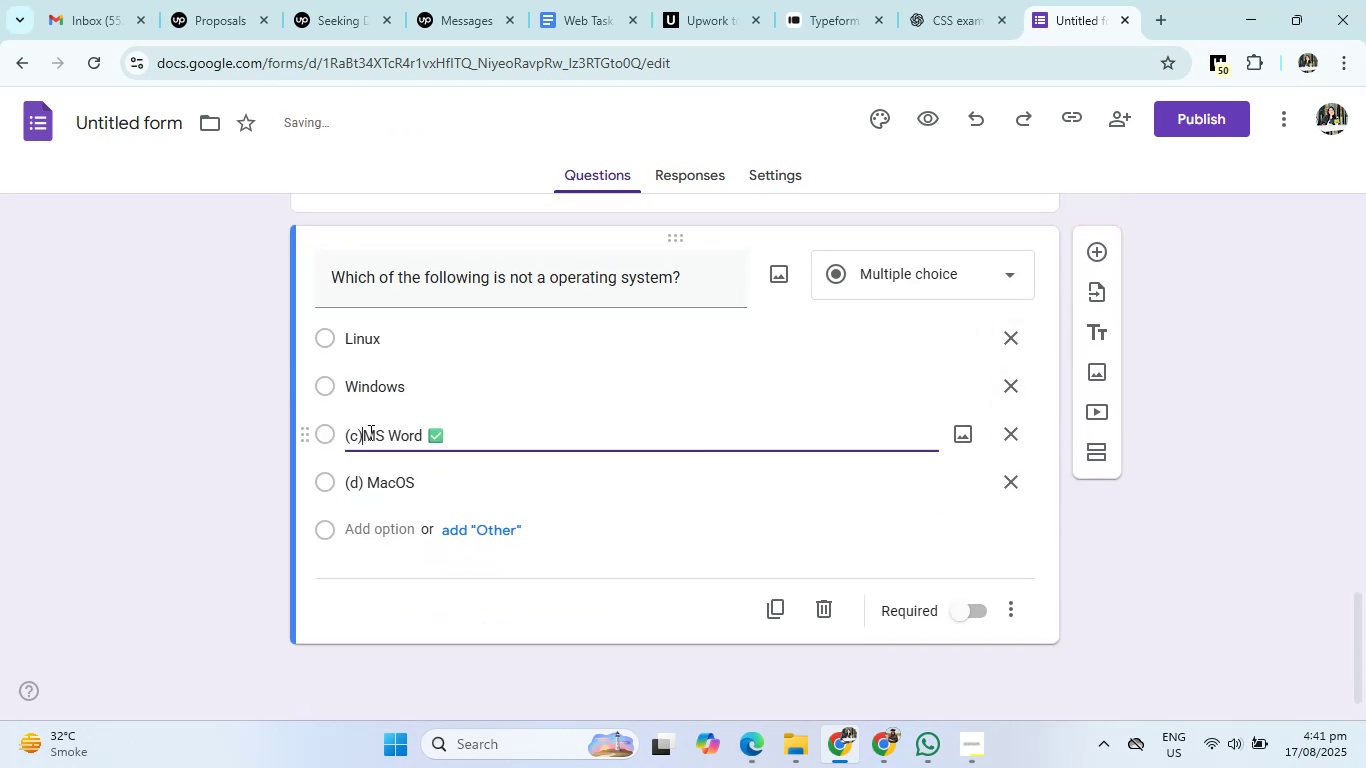 
key(Backspace)
 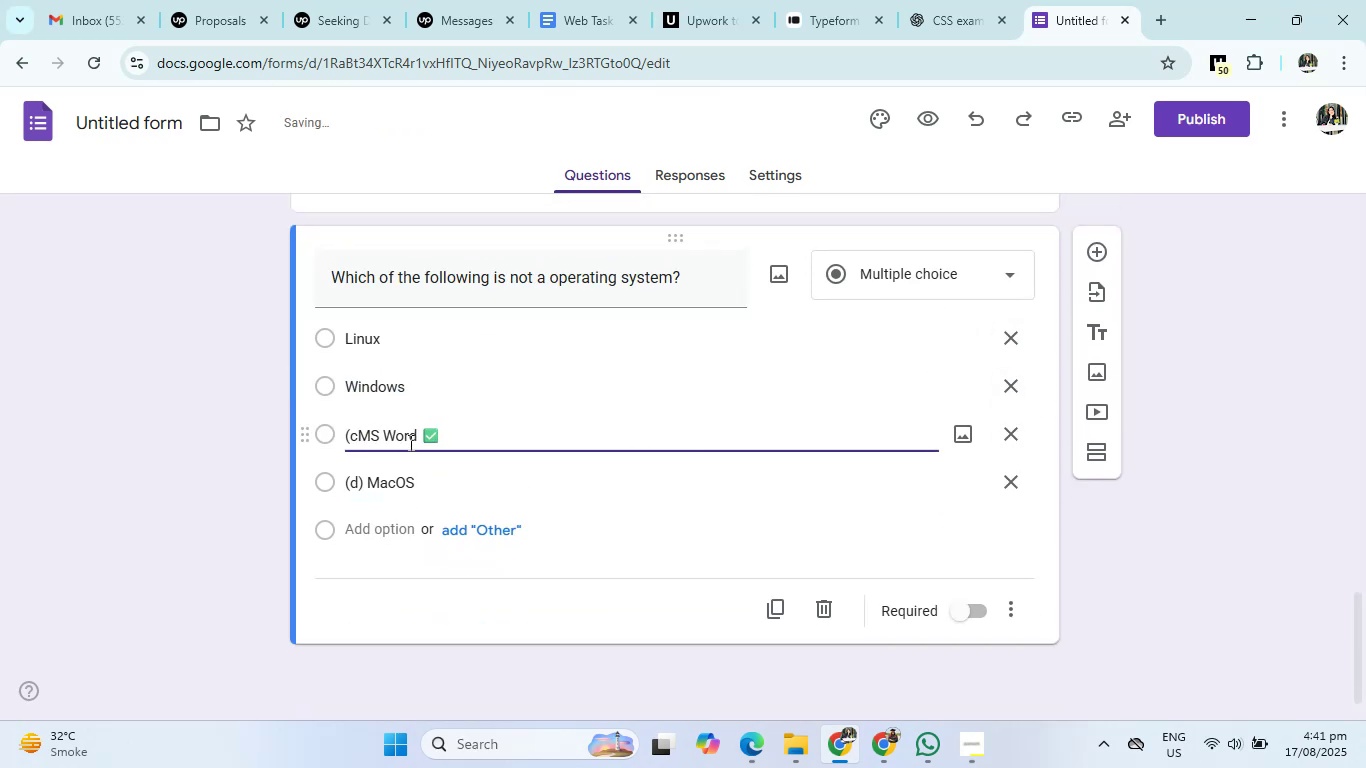 
key(Backspace)
 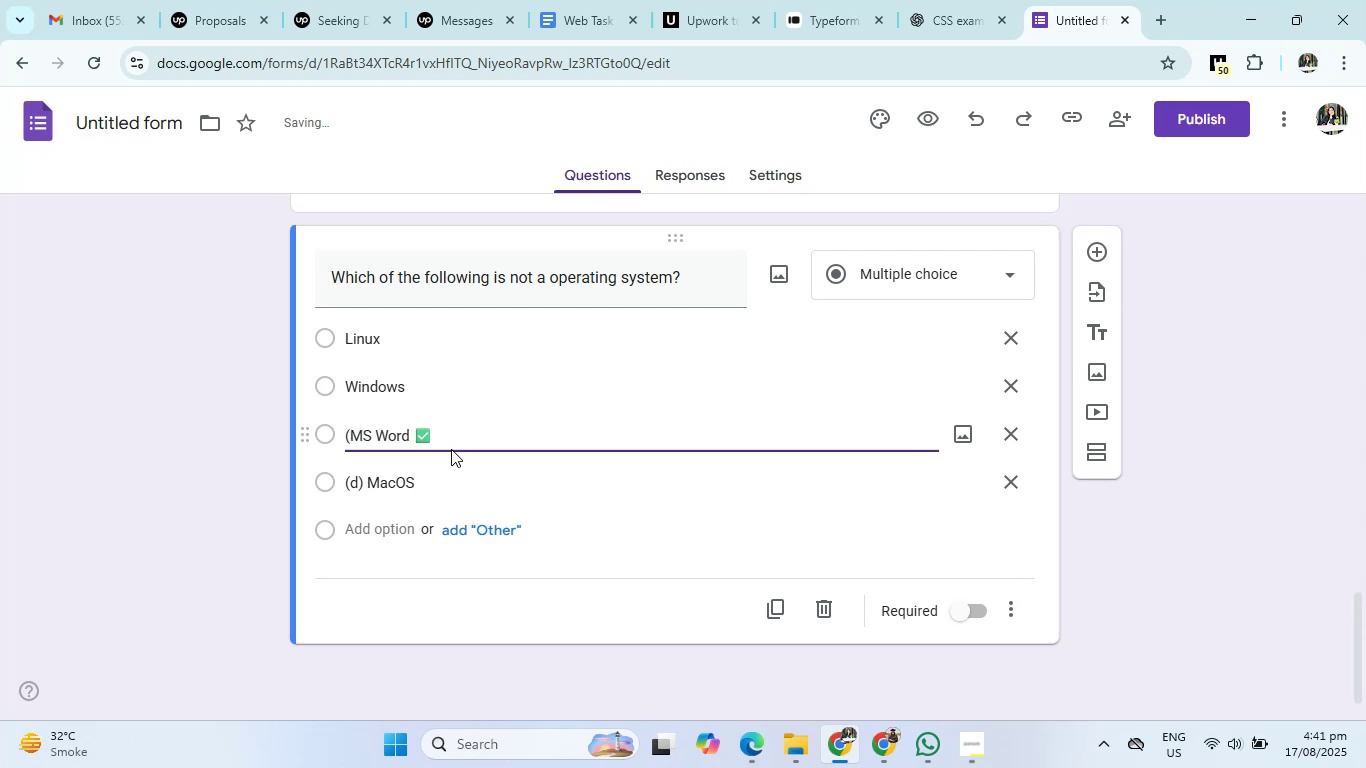 
key(Backspace)
 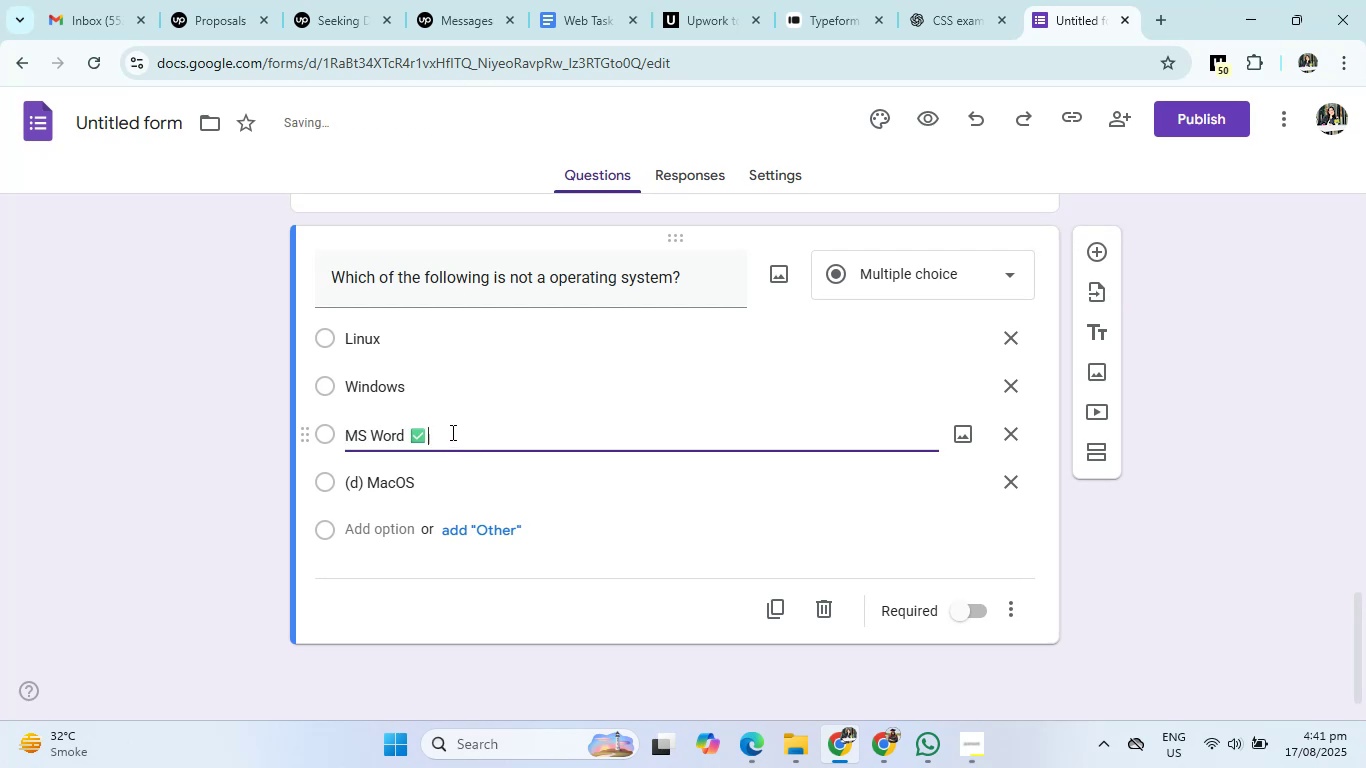 
double_click([460, 432])
 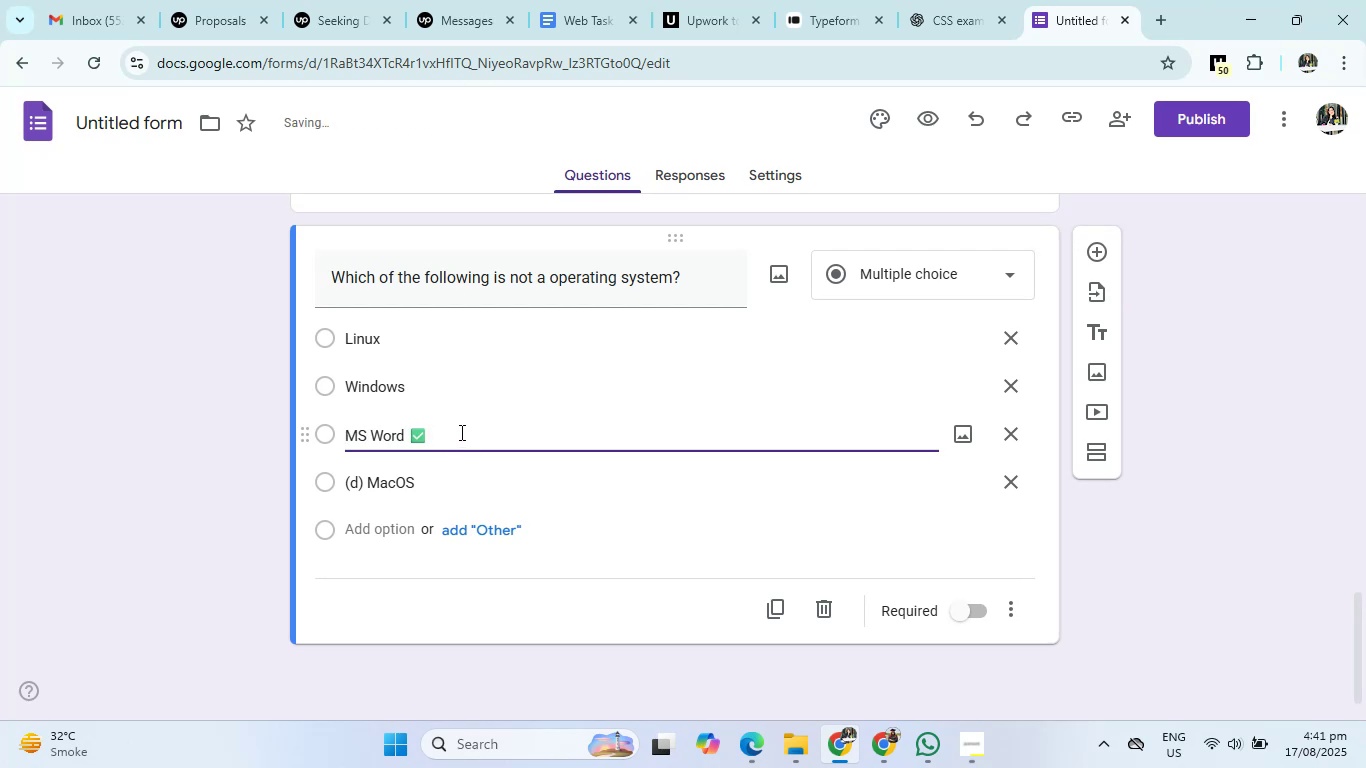 
key(Backspace)
 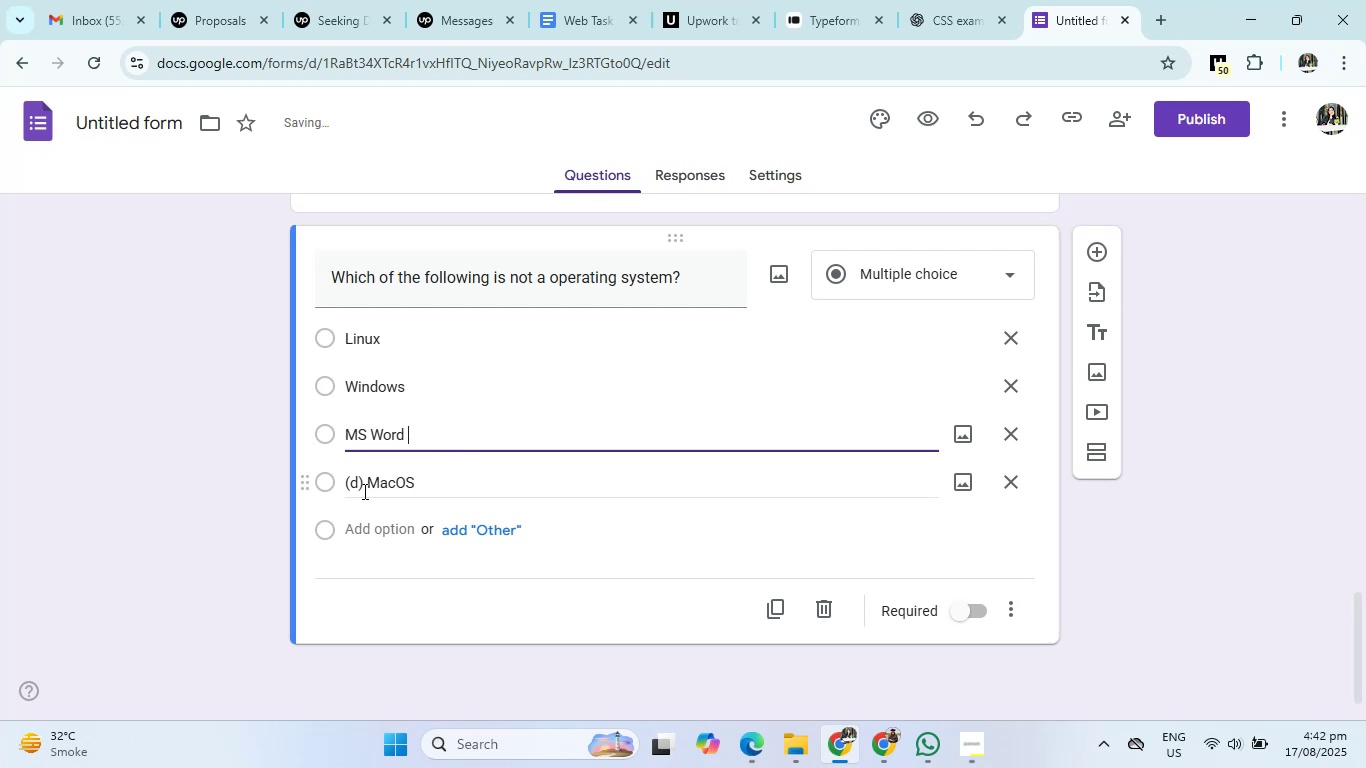 
left_click([368, 480])
 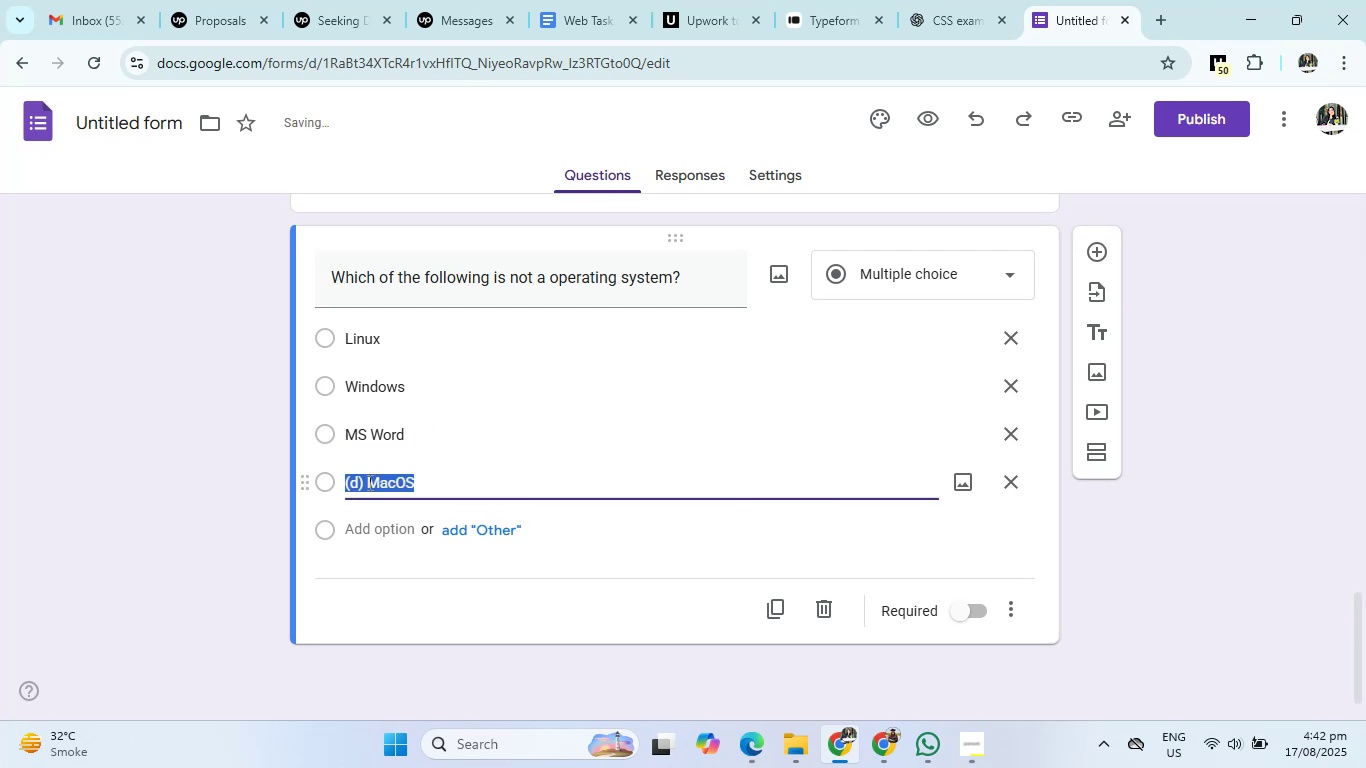 
left_click([368, 483])
 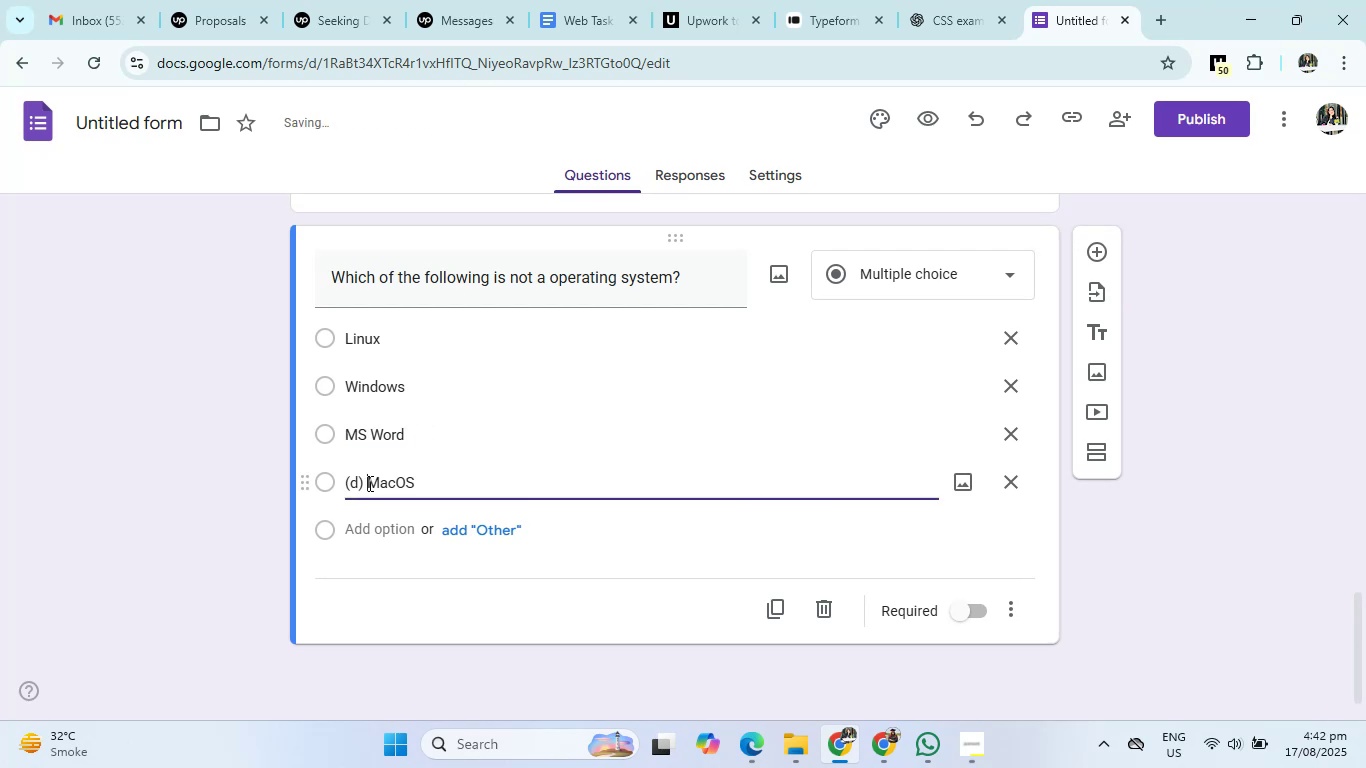 
key(Backspace)
 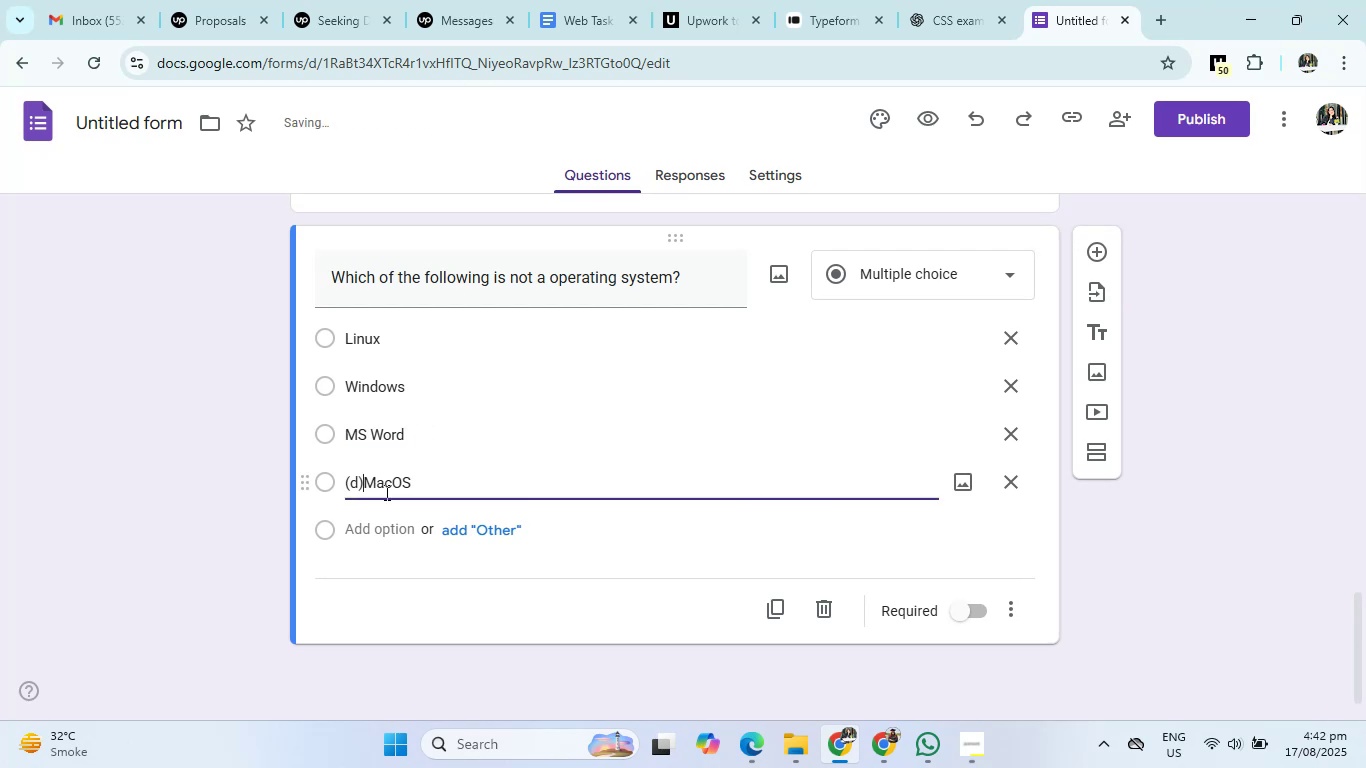 
key(Backspace)
 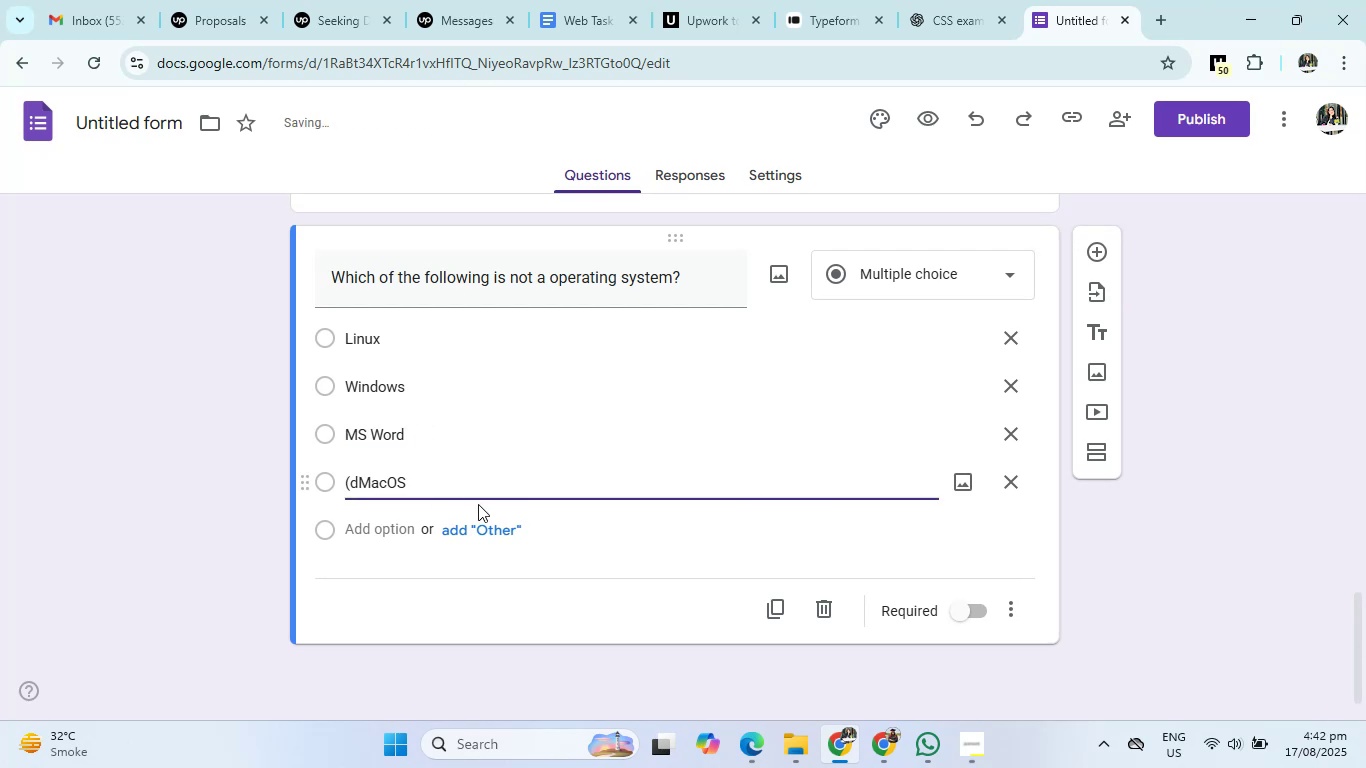 
key(Backspace)
 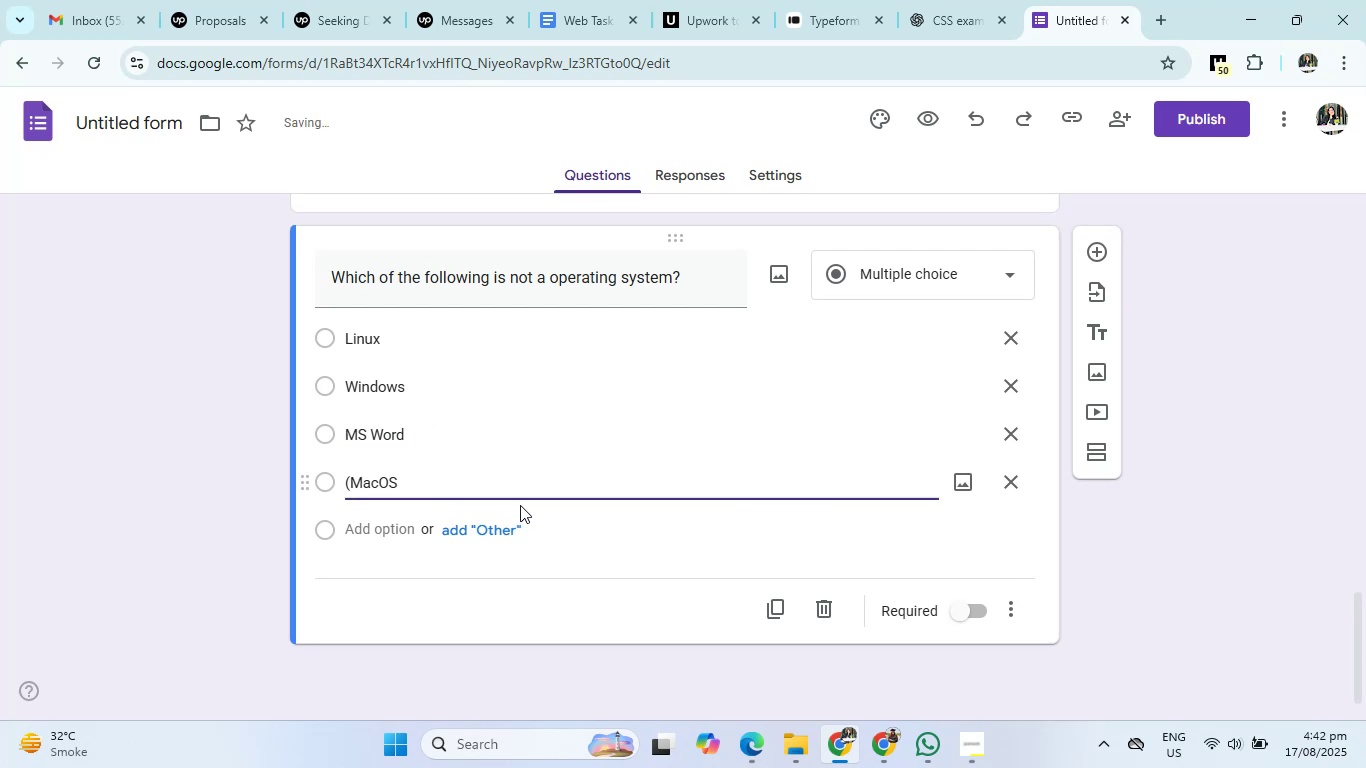 
key(Backspace)
 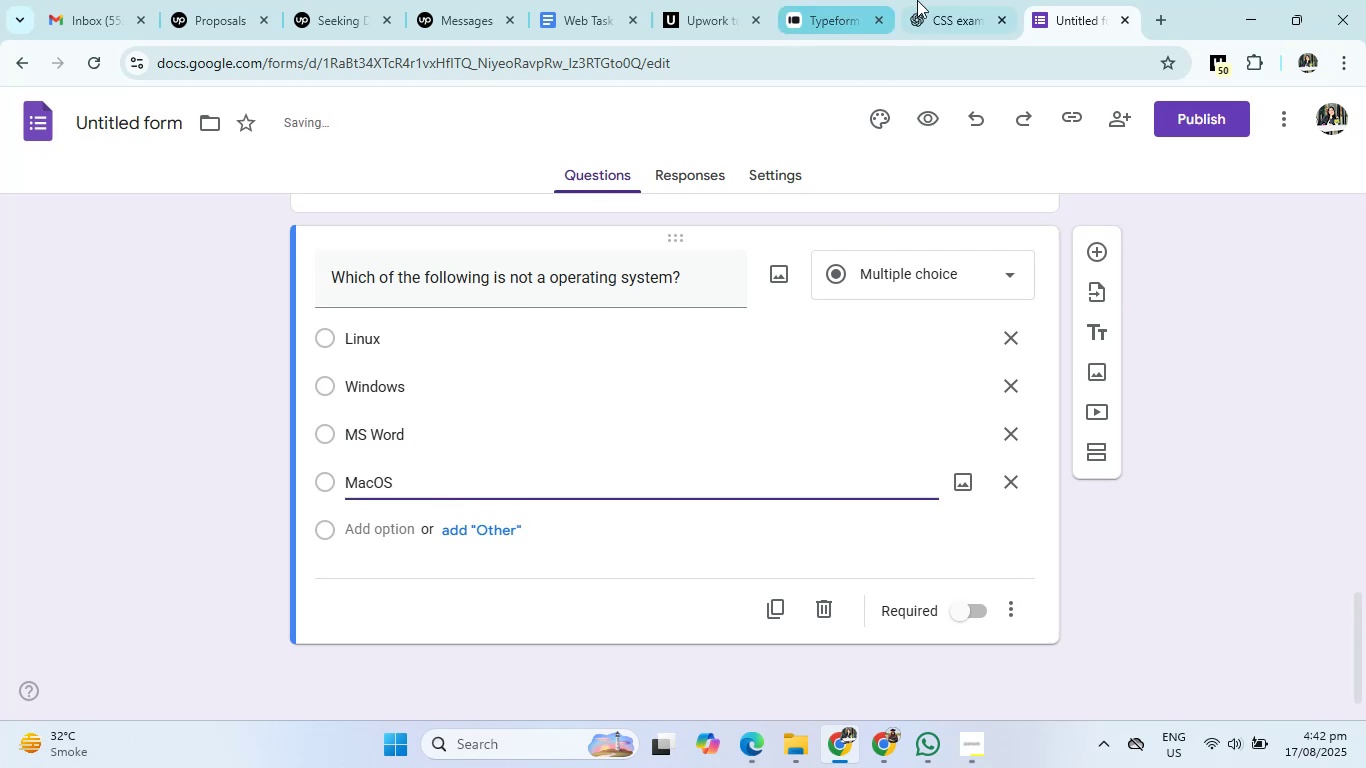 
left_click([940, 0])
 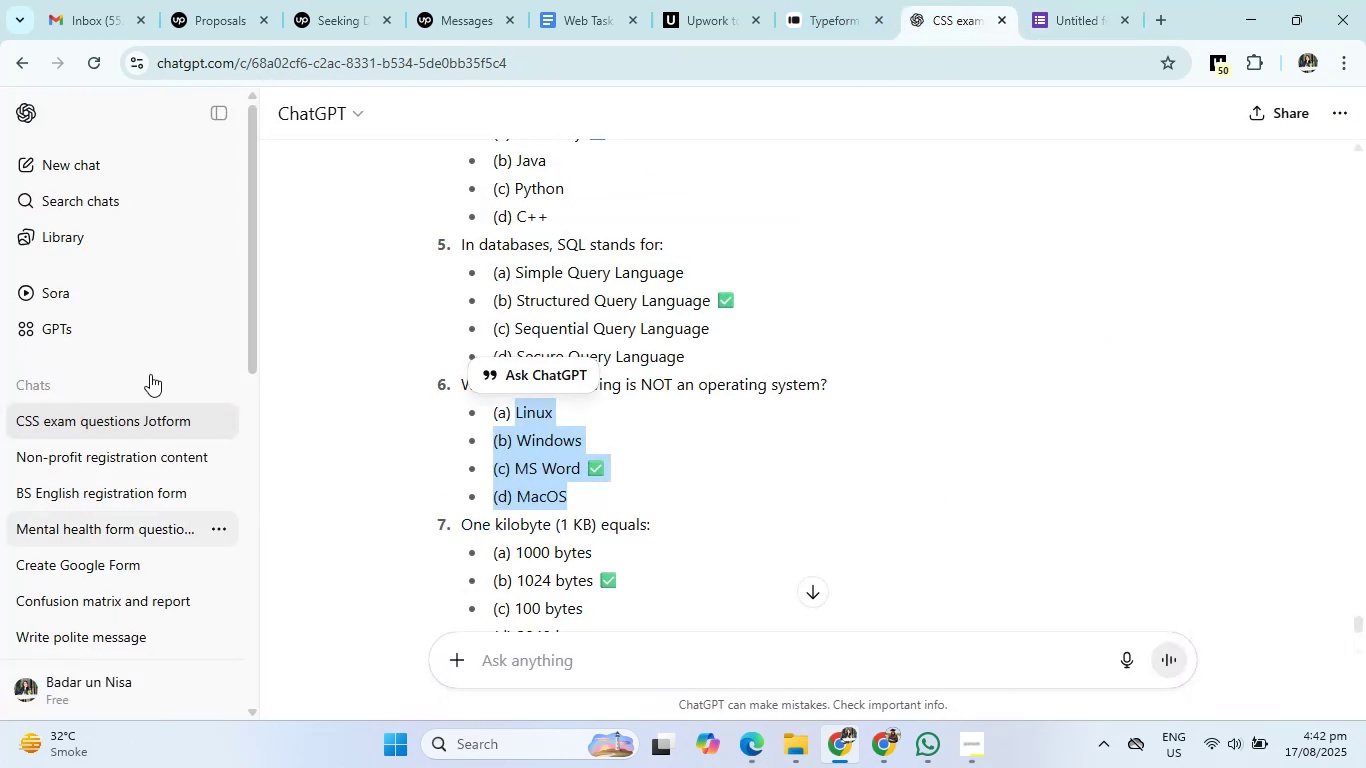 
scroll: coordinate [532, 397], scroll_direction: none, amount: 0.0
 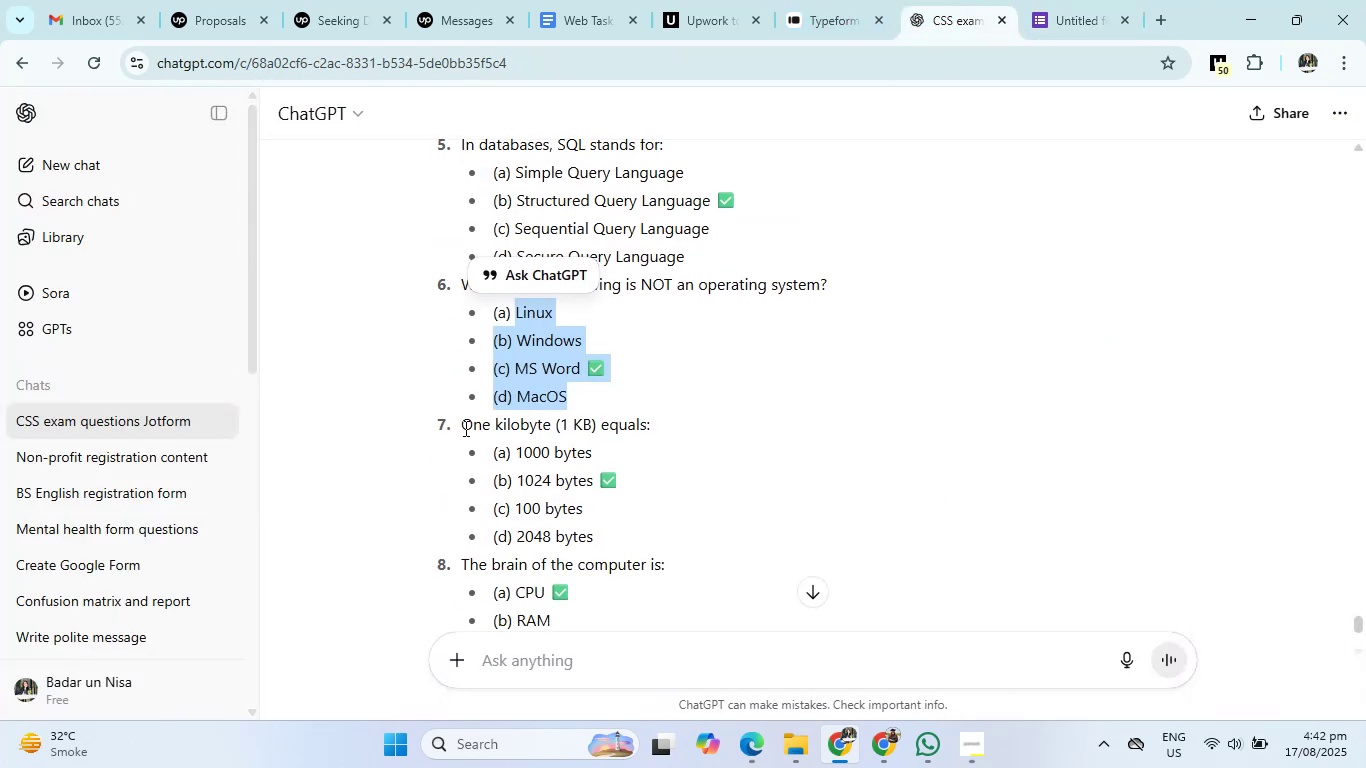 
left_click_drag(start_coordinate=[454, 424], to_coordinate=[722, 423])
 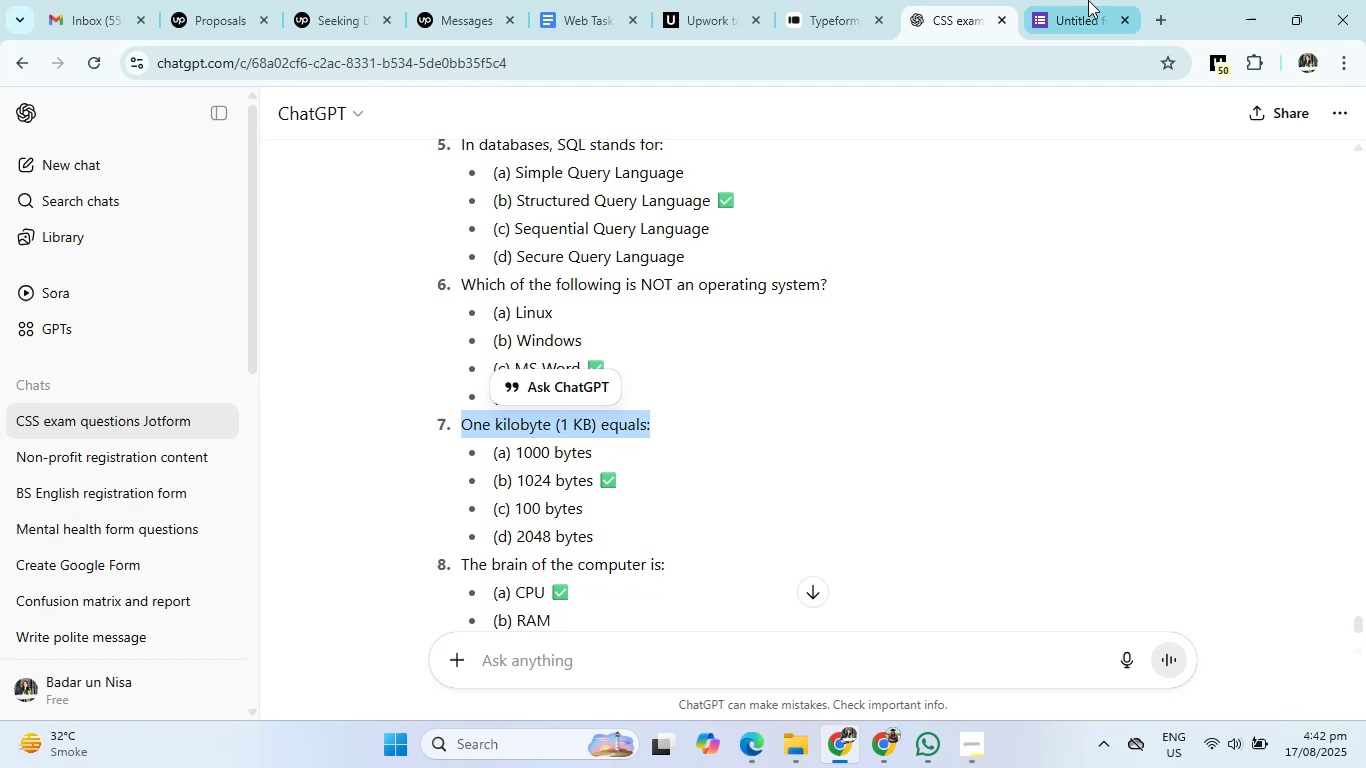 
left_click([1088, 0])
 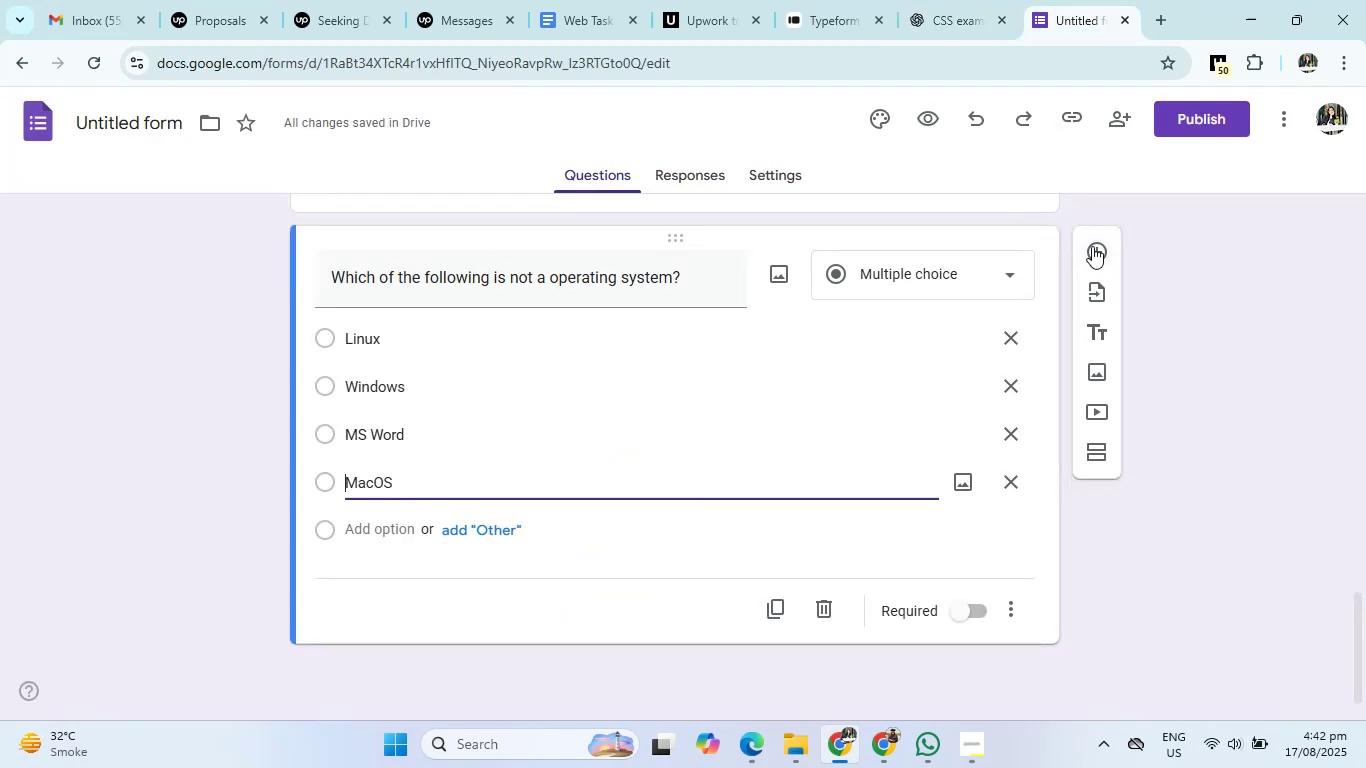 
left_click([1094, 245])
 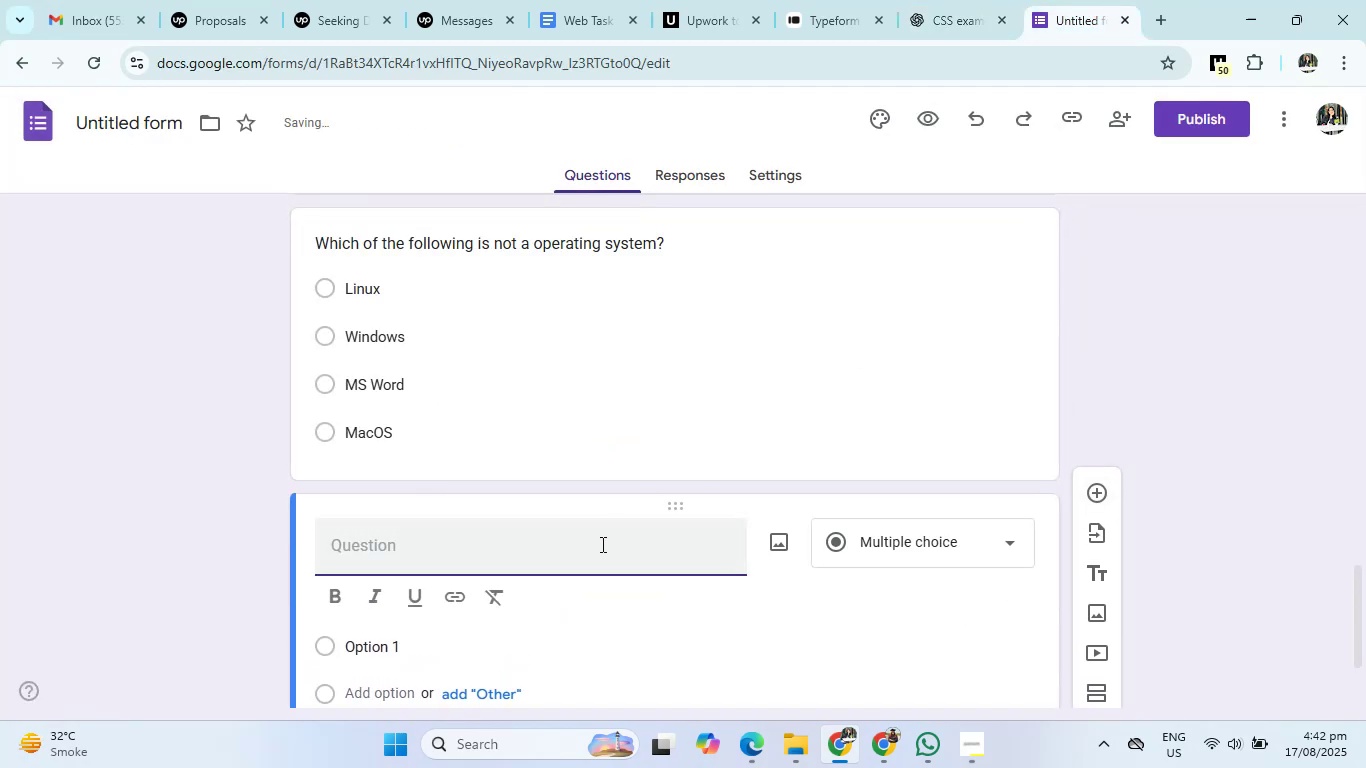 
type(!kilo)
key(Backspace)
key(Backspace)
key(Backspace)
key(Backspace)
key(Backspace)
type(1 kilobite is equal to)
 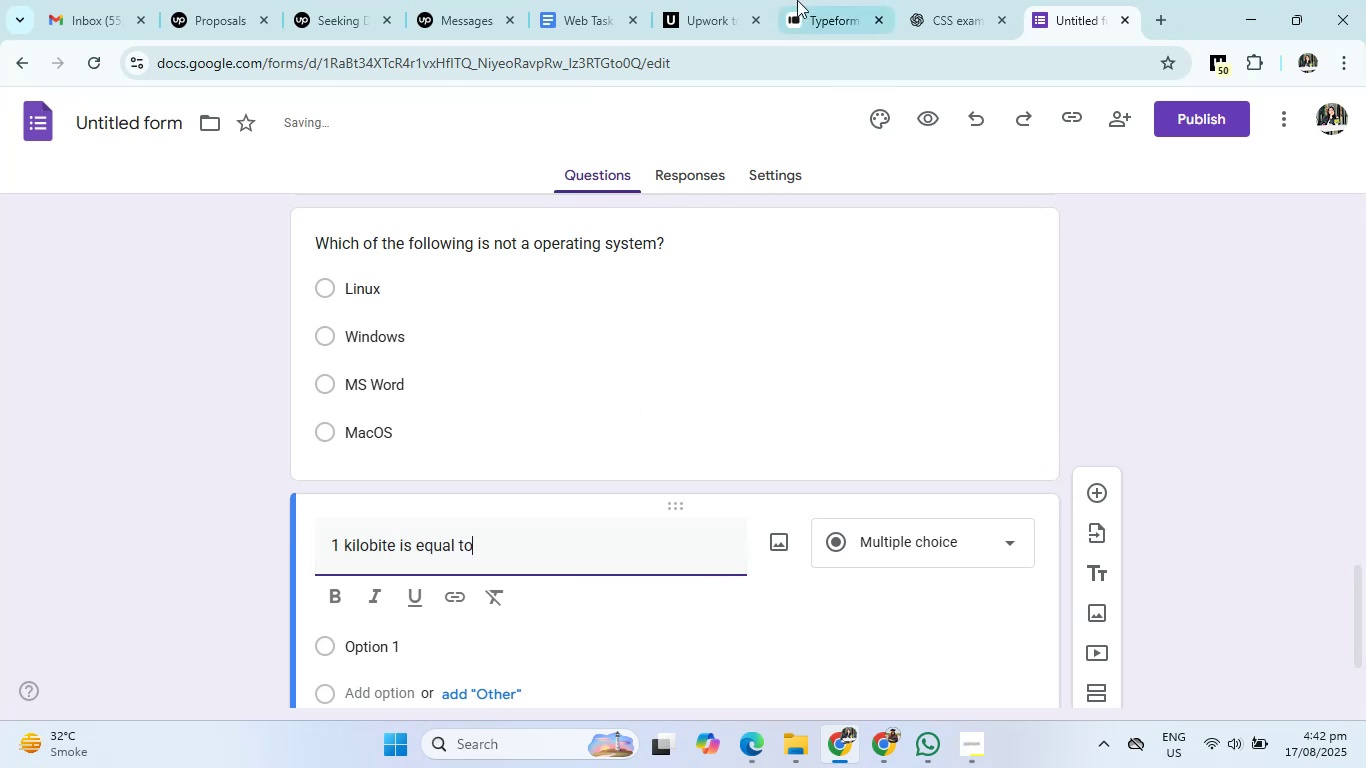 
left_click([945, 0])
 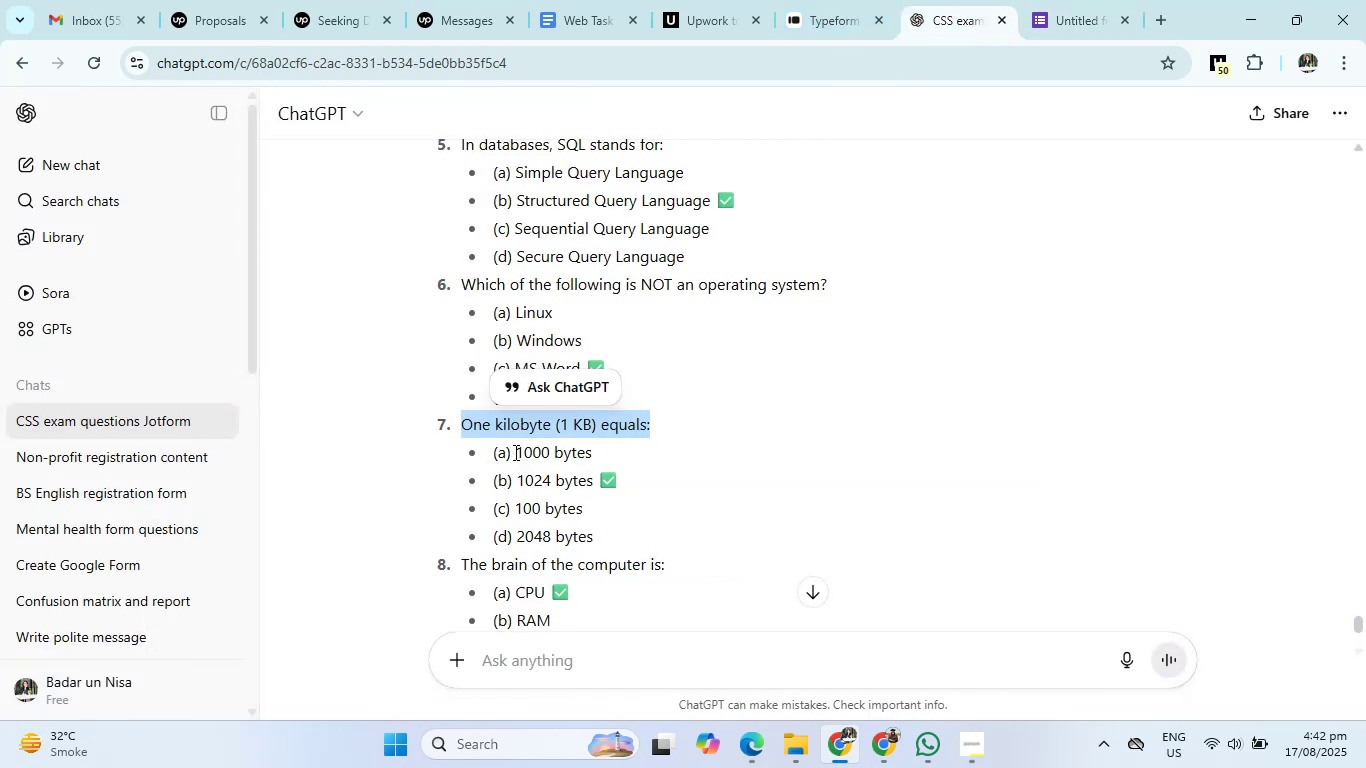 
left_click_drag(start_coordinate=[516, 453], to_coordinate=[606, 530])
 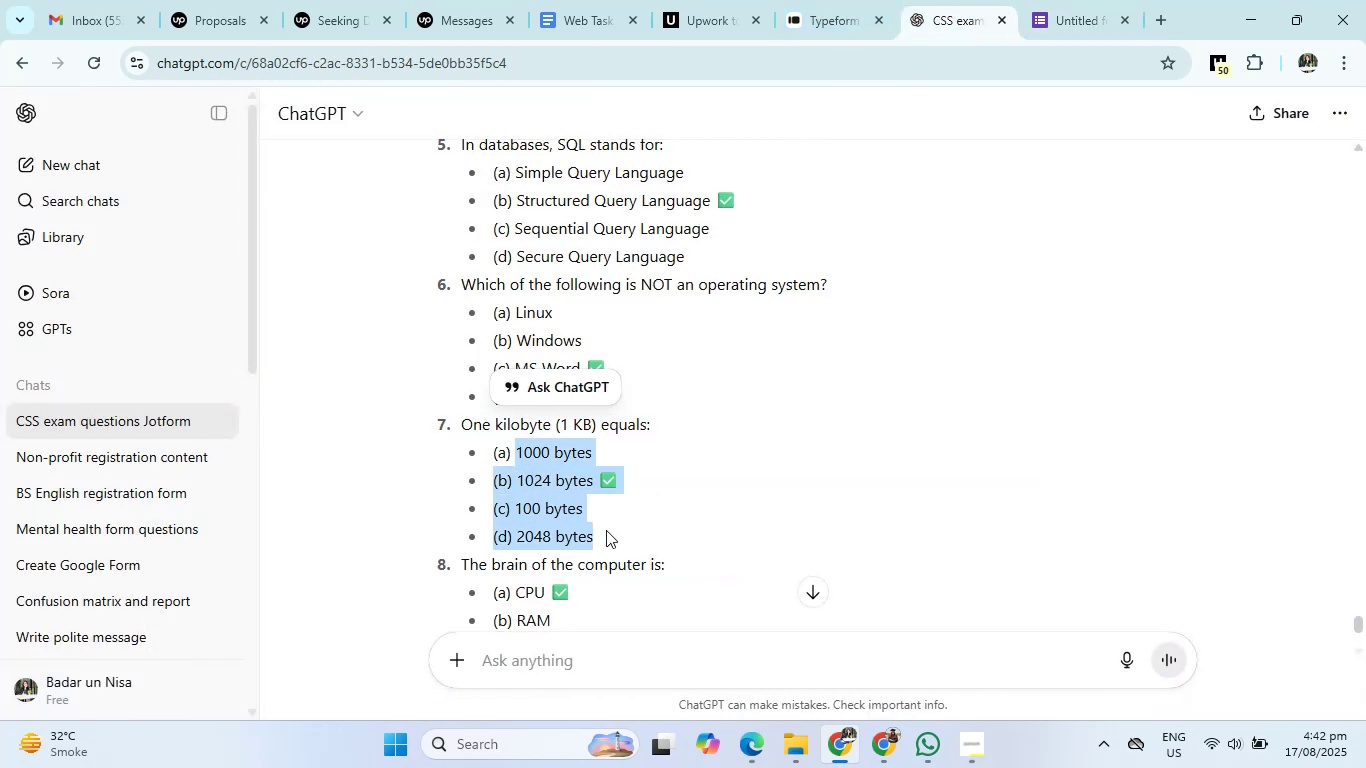 
key(Control+C)
 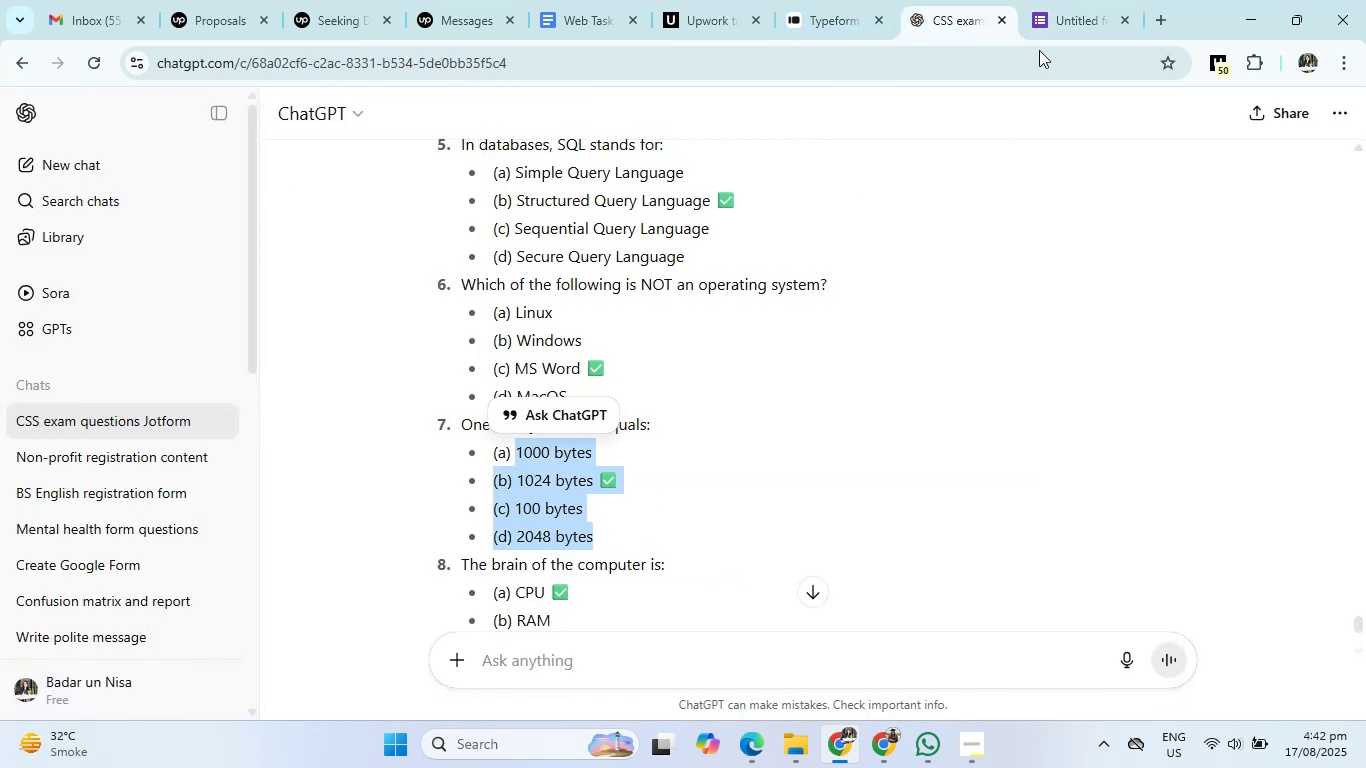 
left_click([1079, 0])
 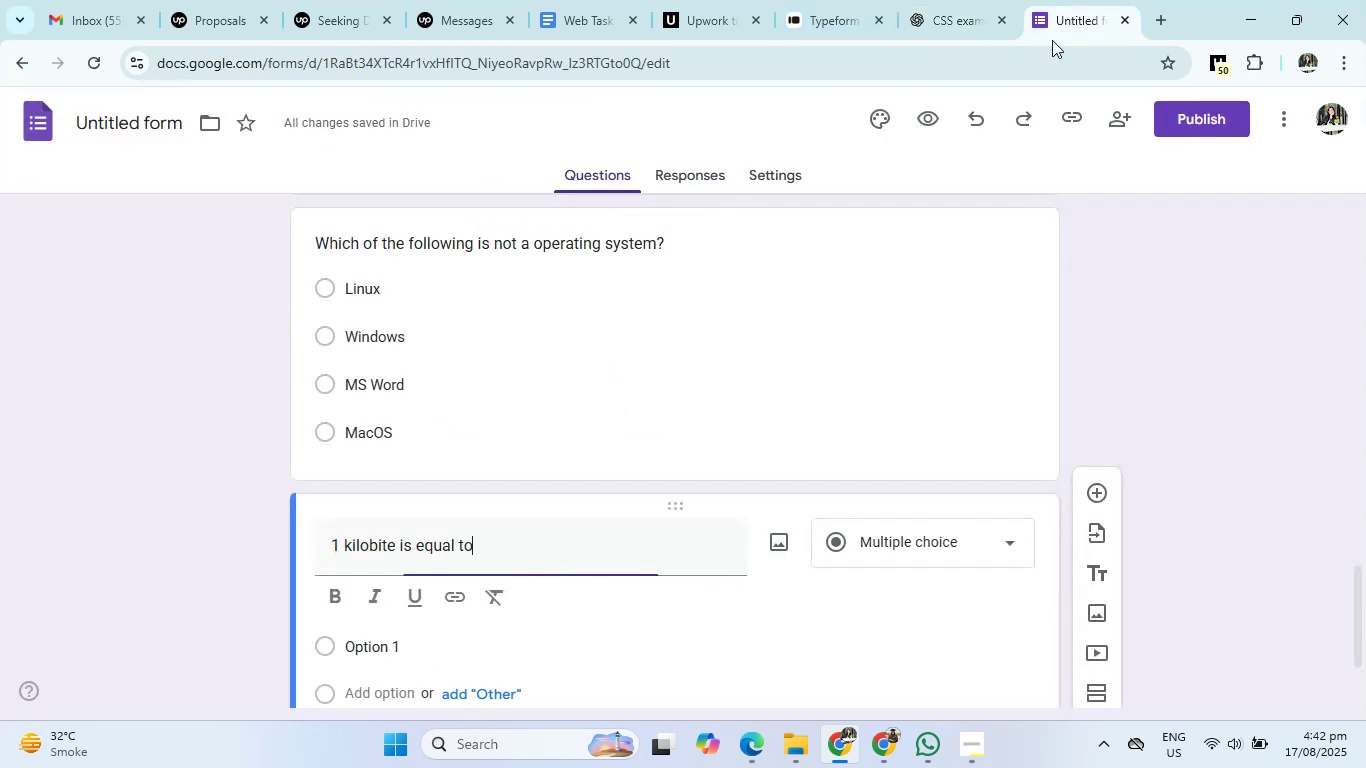 
scroll: coordinate [719, 361], scroll_direction: down, amount: 3.0
 